 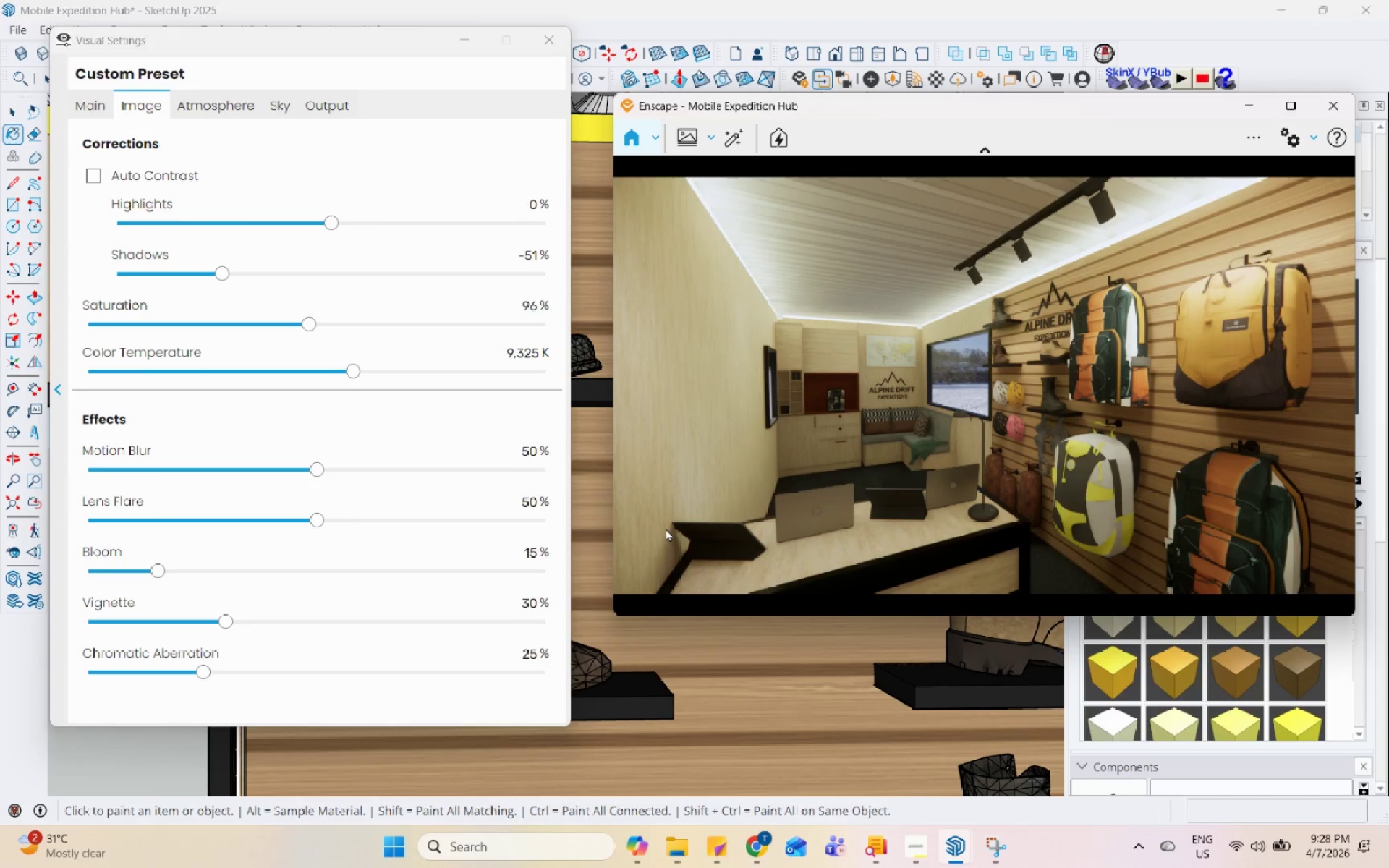 
double_click([77, 102])
 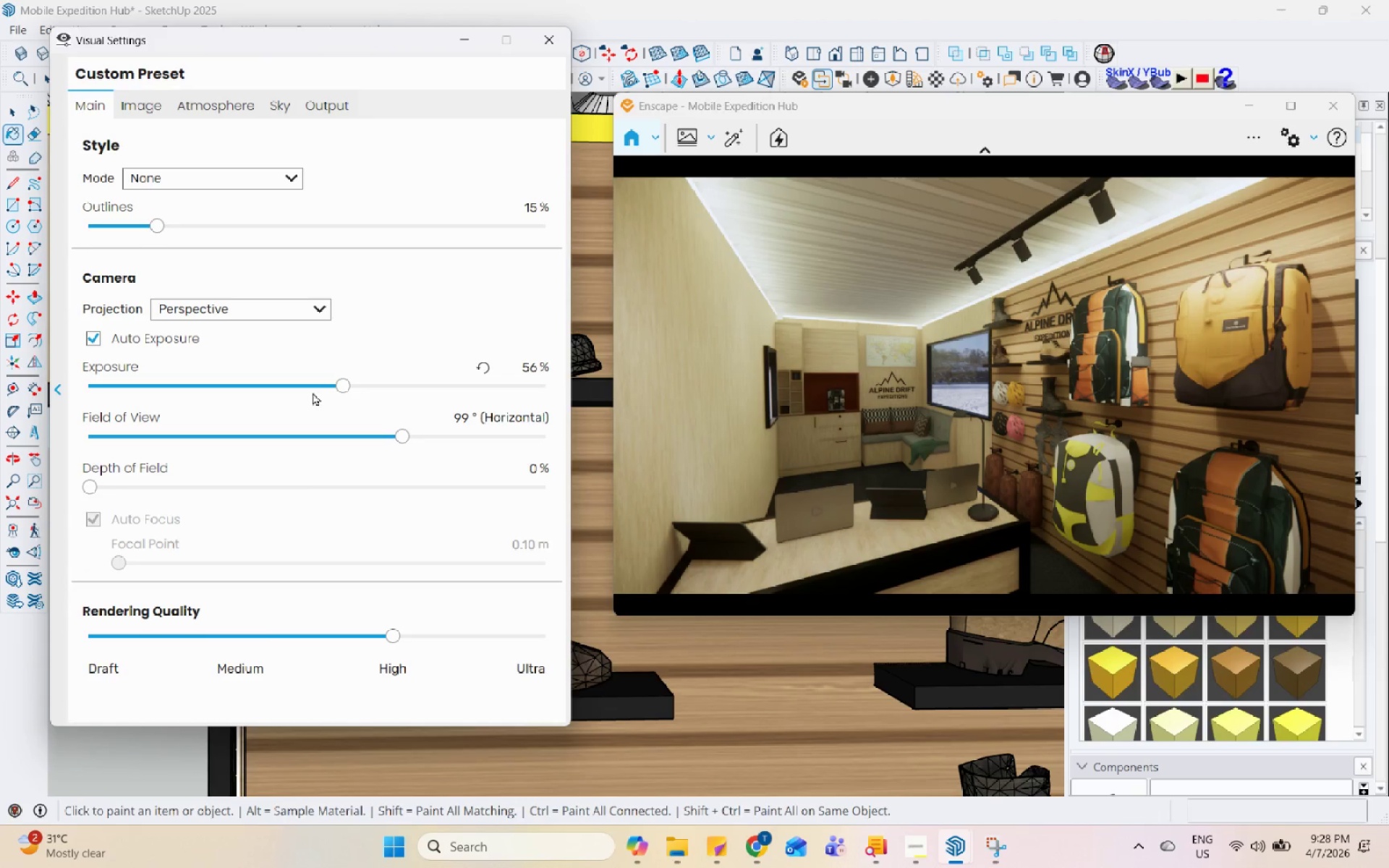 
left_click([319, 386])
 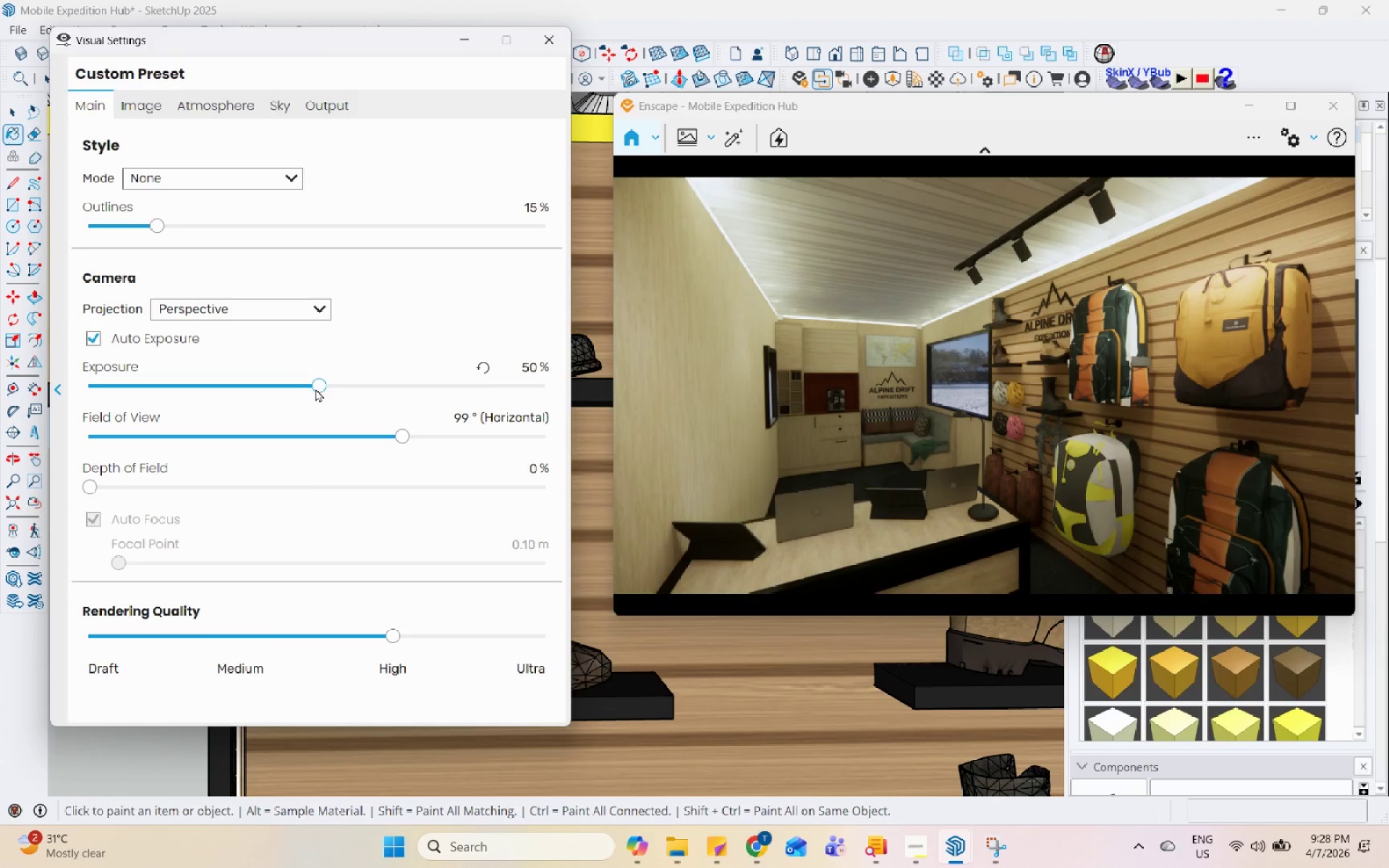 
left_click([302, 389])
 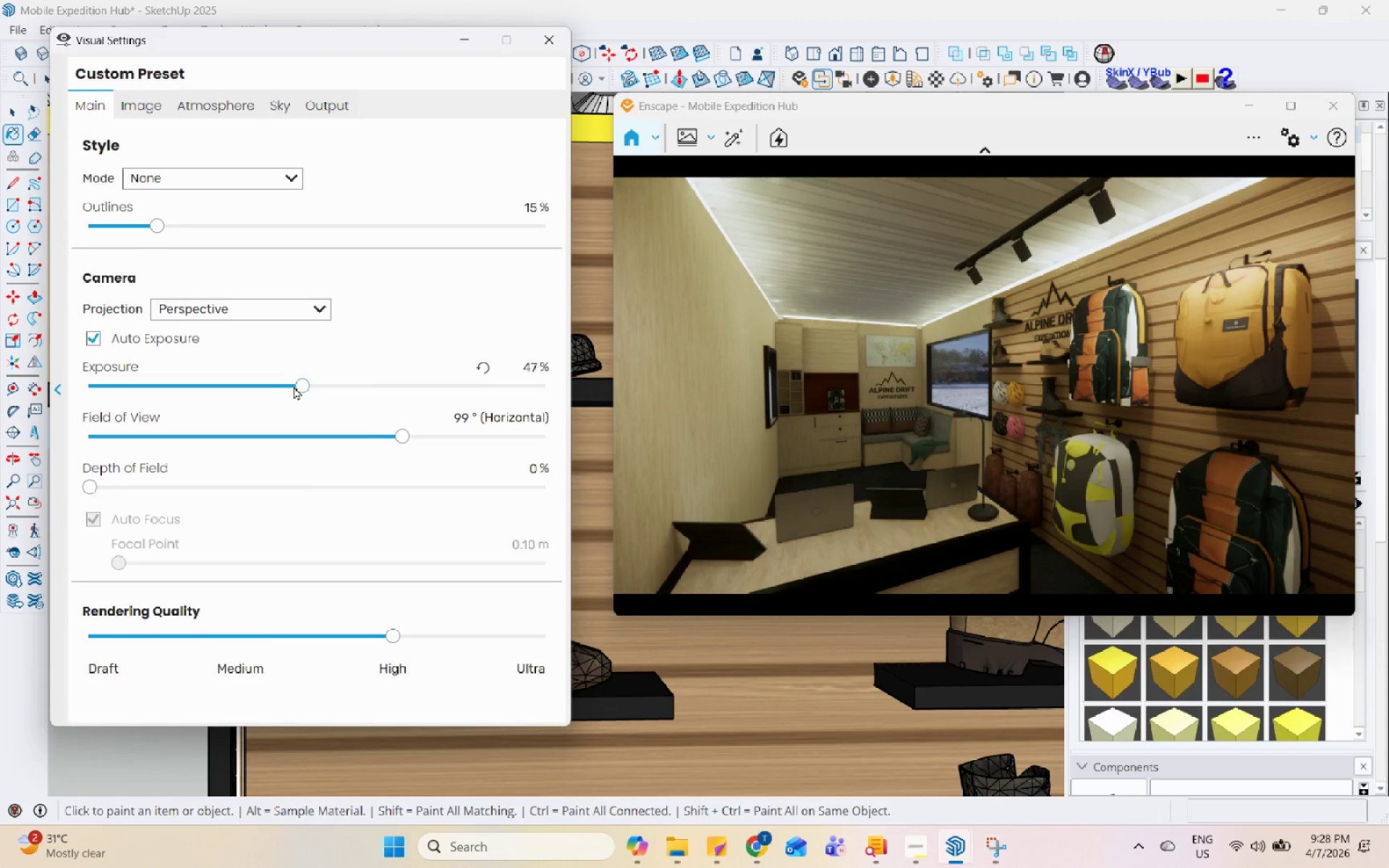 
left_click([283, 386])
 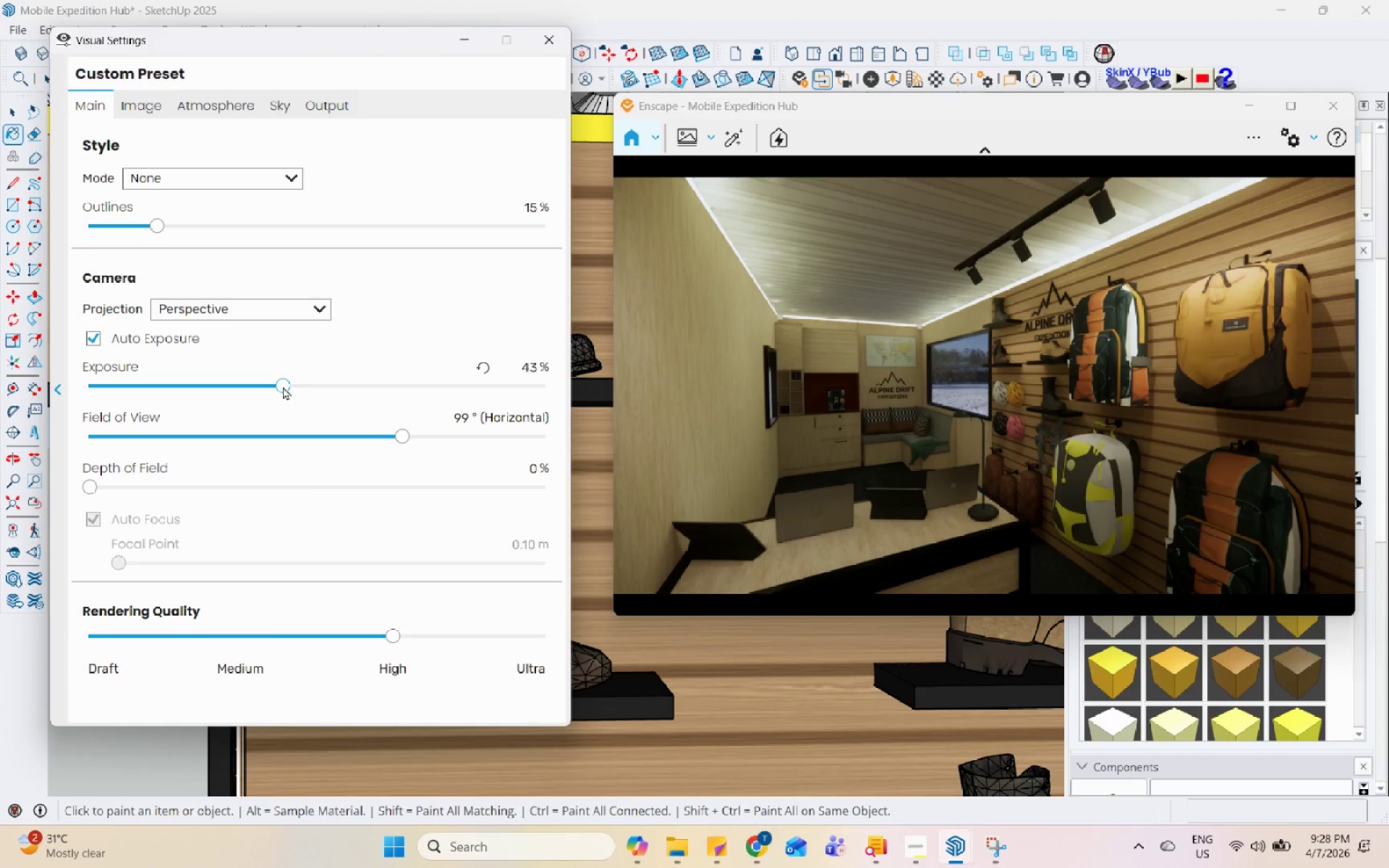 
left_click([315, 389])
 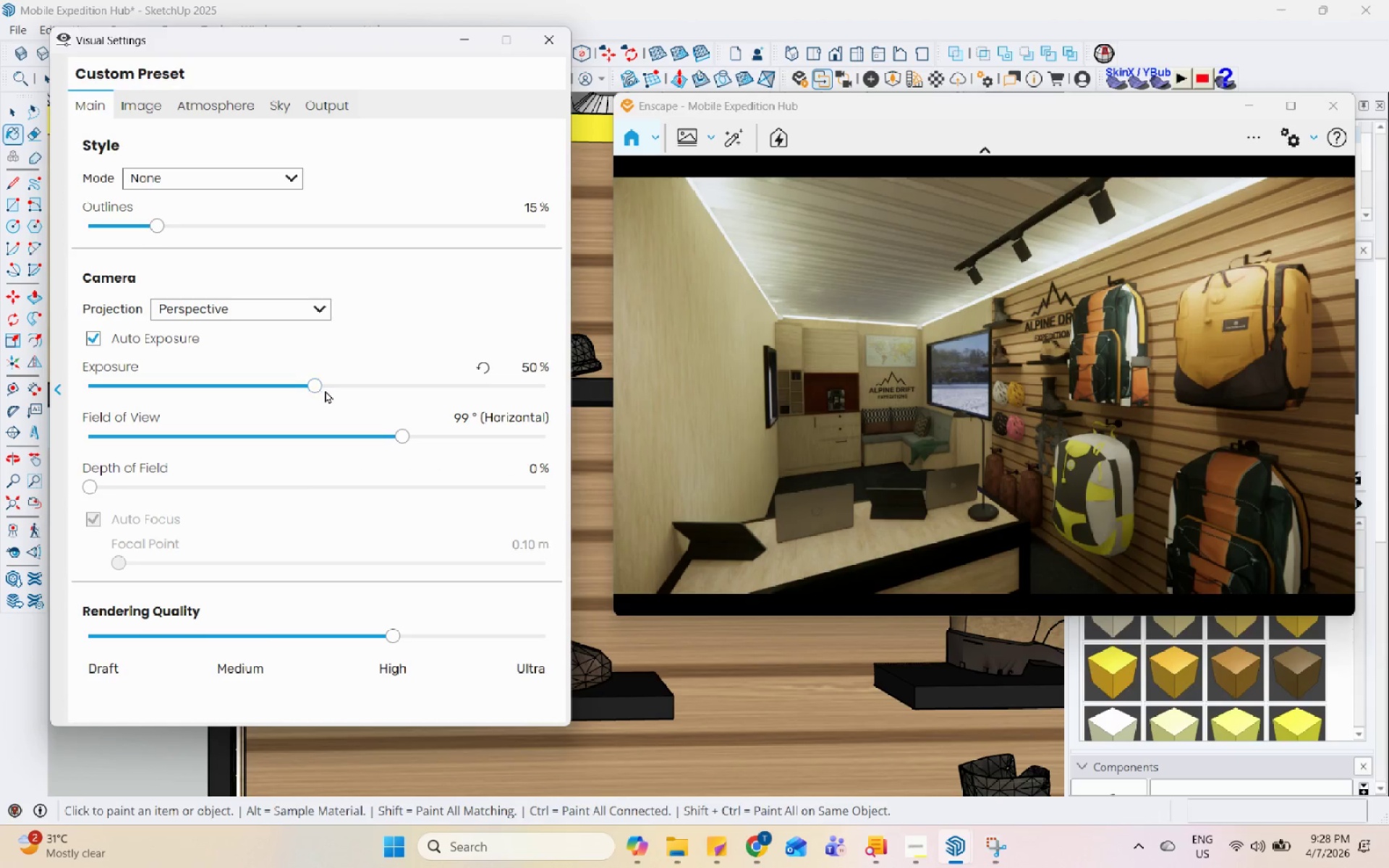 
left_click([329, 391])
 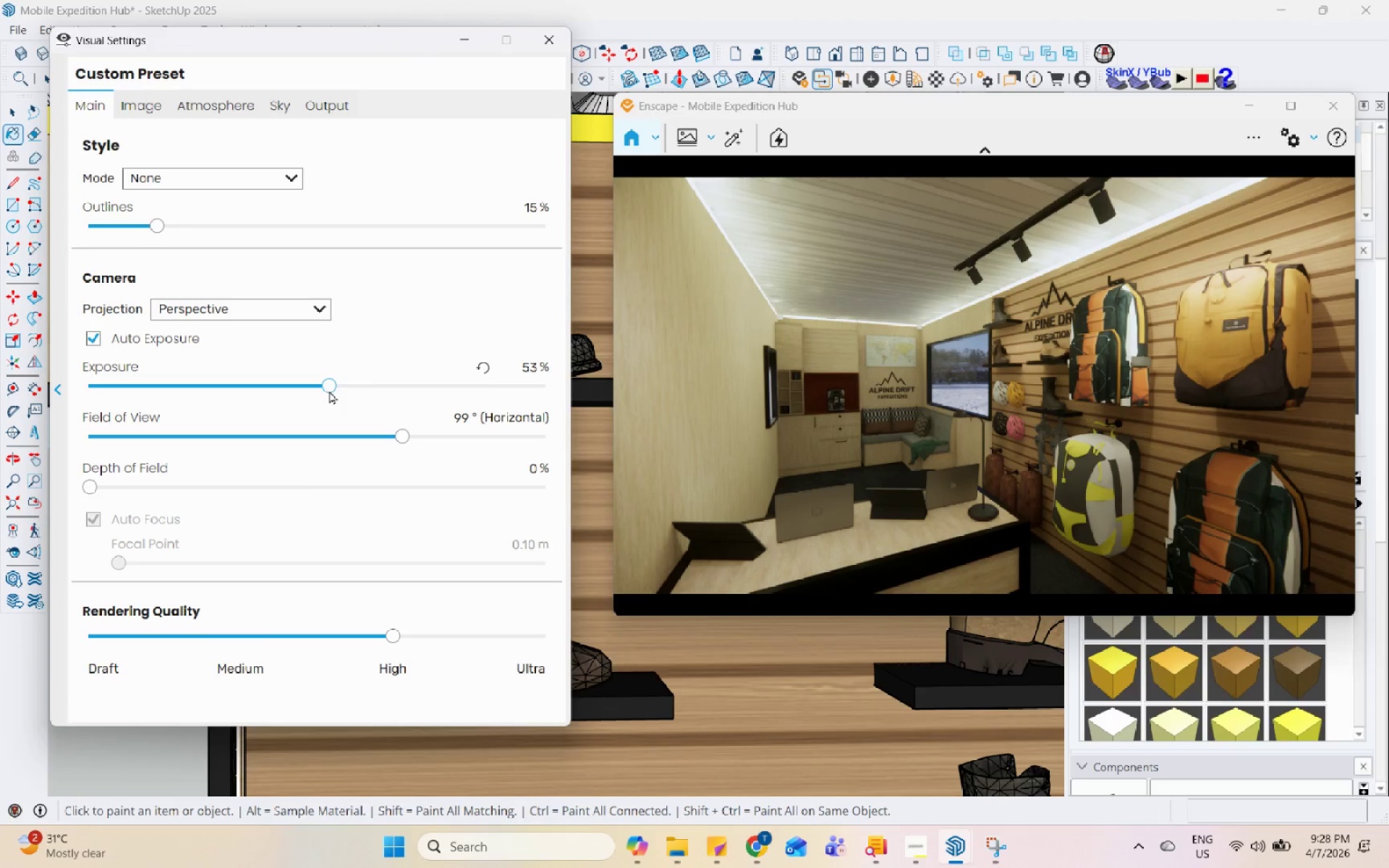 
left_click([346, 388])
 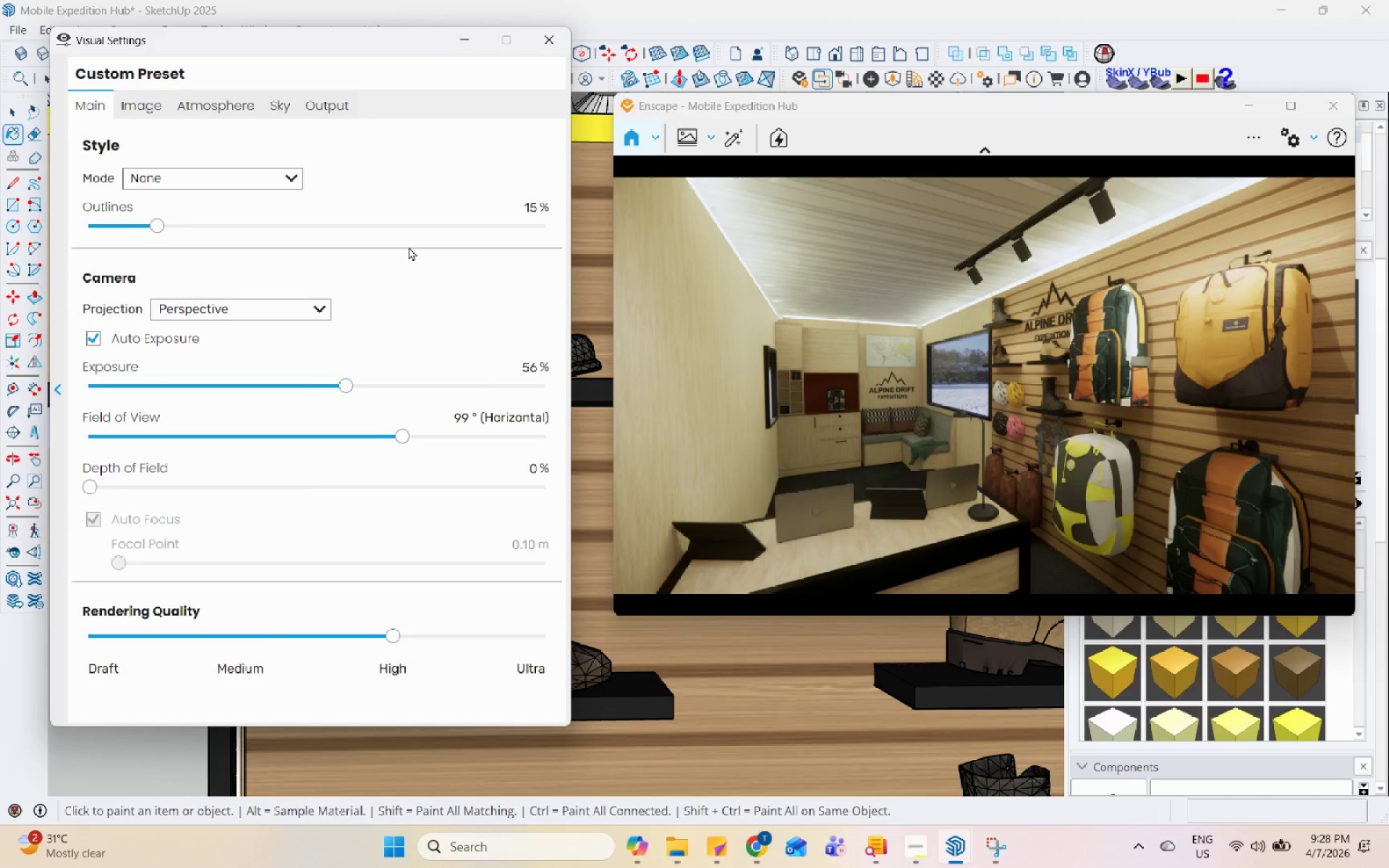 
left_click([467, 39])
 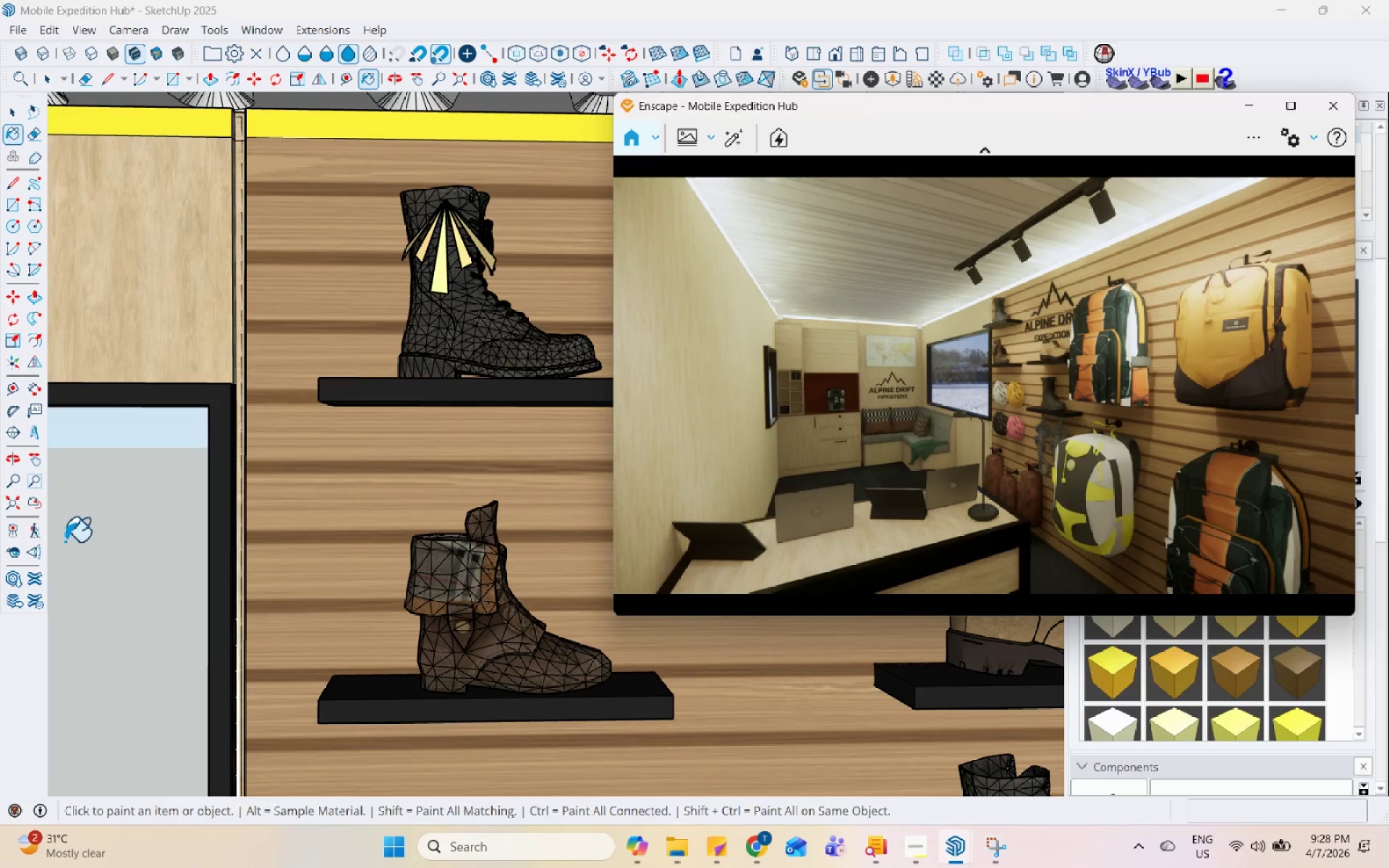 
left_click([16, 556])
 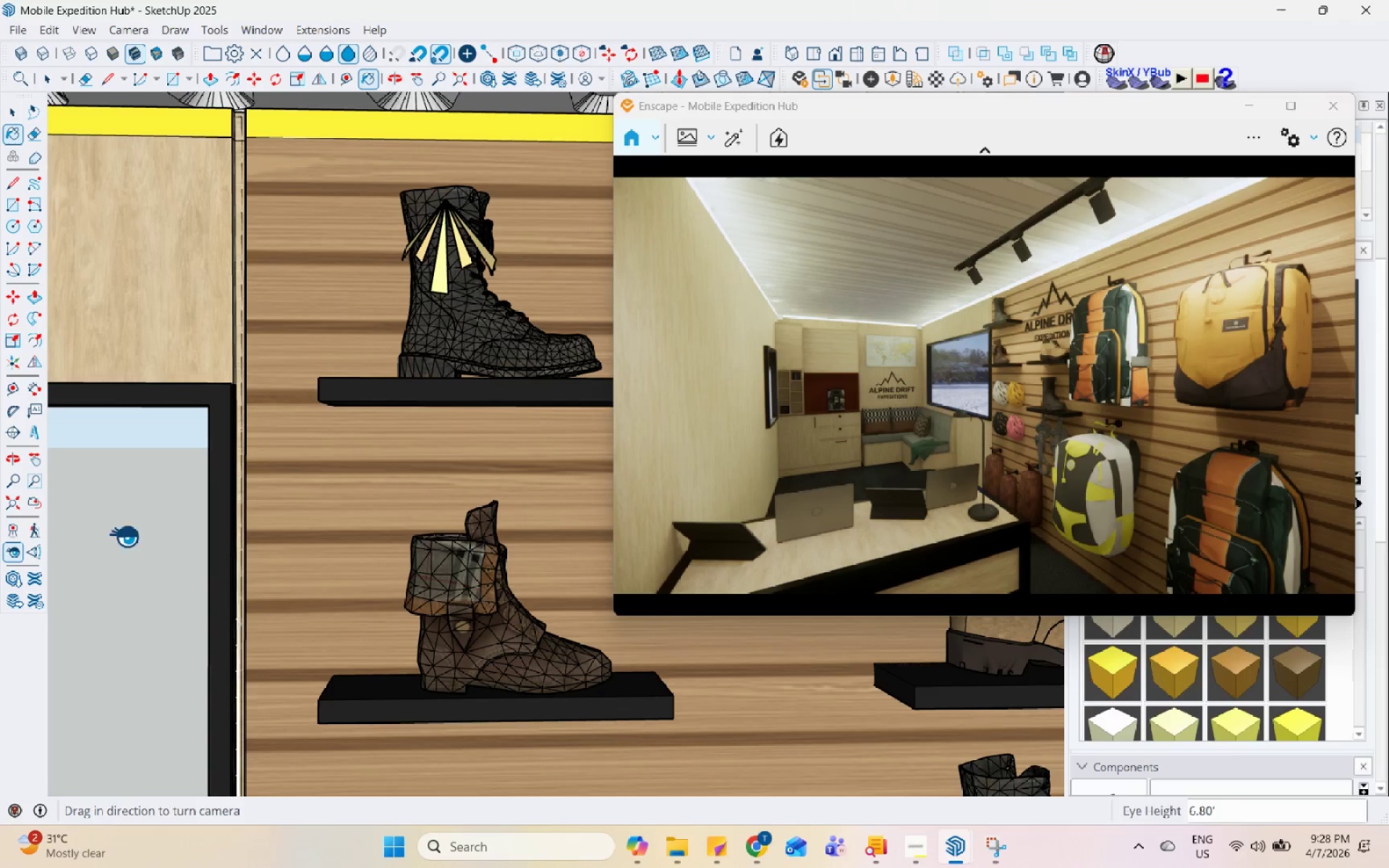 
left_click_drag(start_coordinate=[341, 512], to_coordinate=[228, 610])
 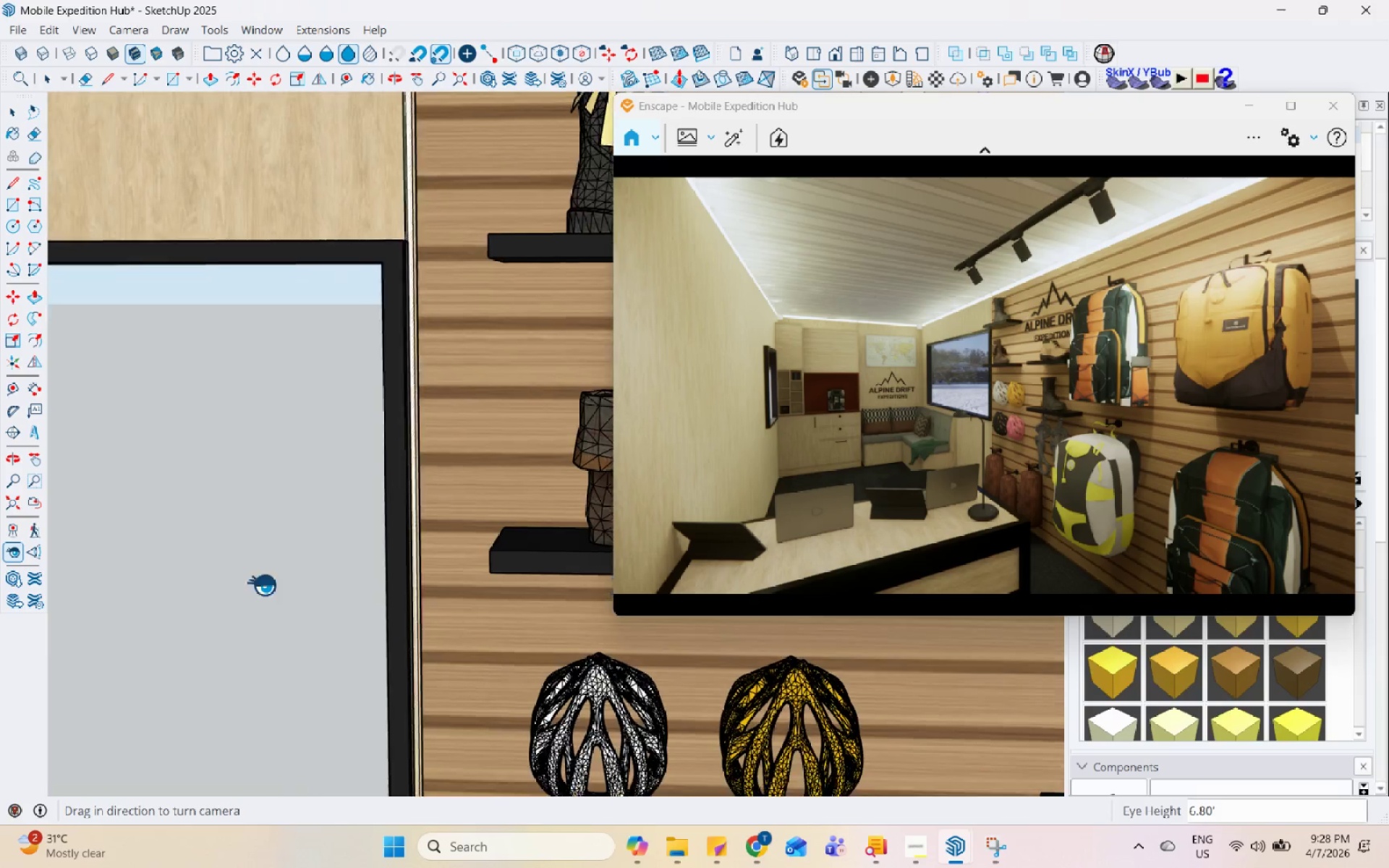 
left_click_drag(start_coordinate=[422, 530], to_coordinate=[56, 605])
 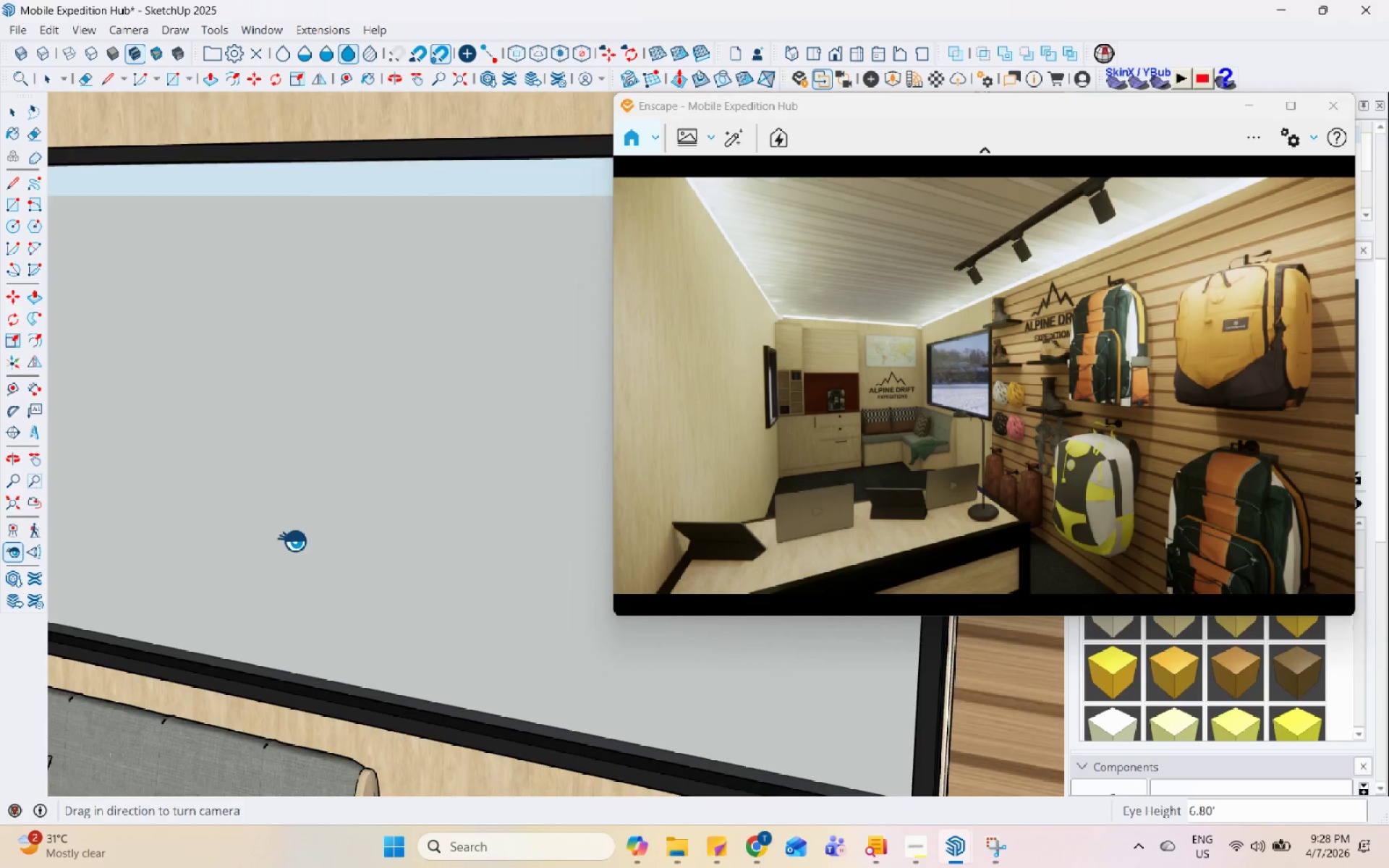 
left_click_drag(start_coordinate=[367, 525], to_coordinate=[148, 596])
 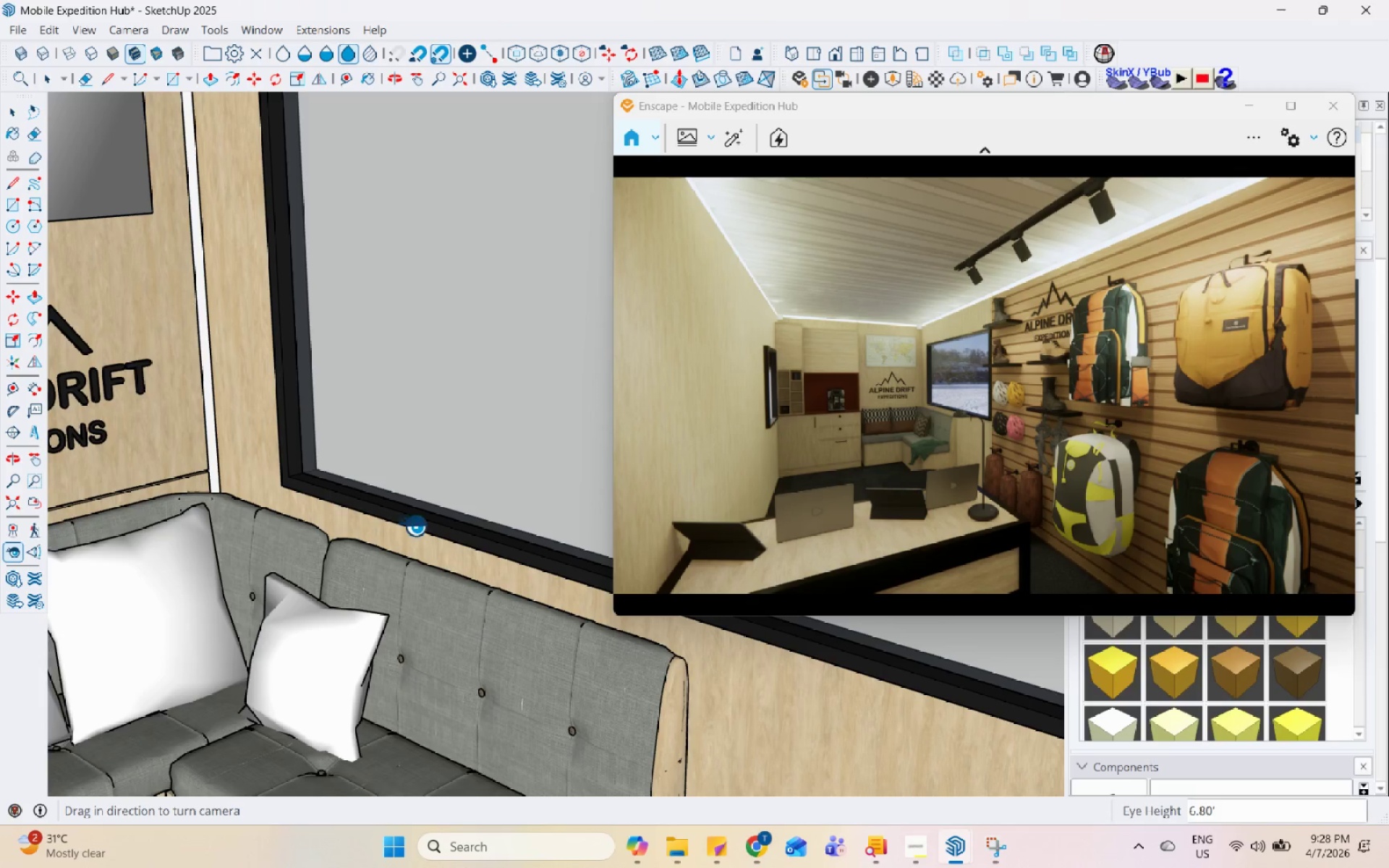 
left_click_drag(start_coordinate=[417, 529], to_coordinate=[126, 583])
 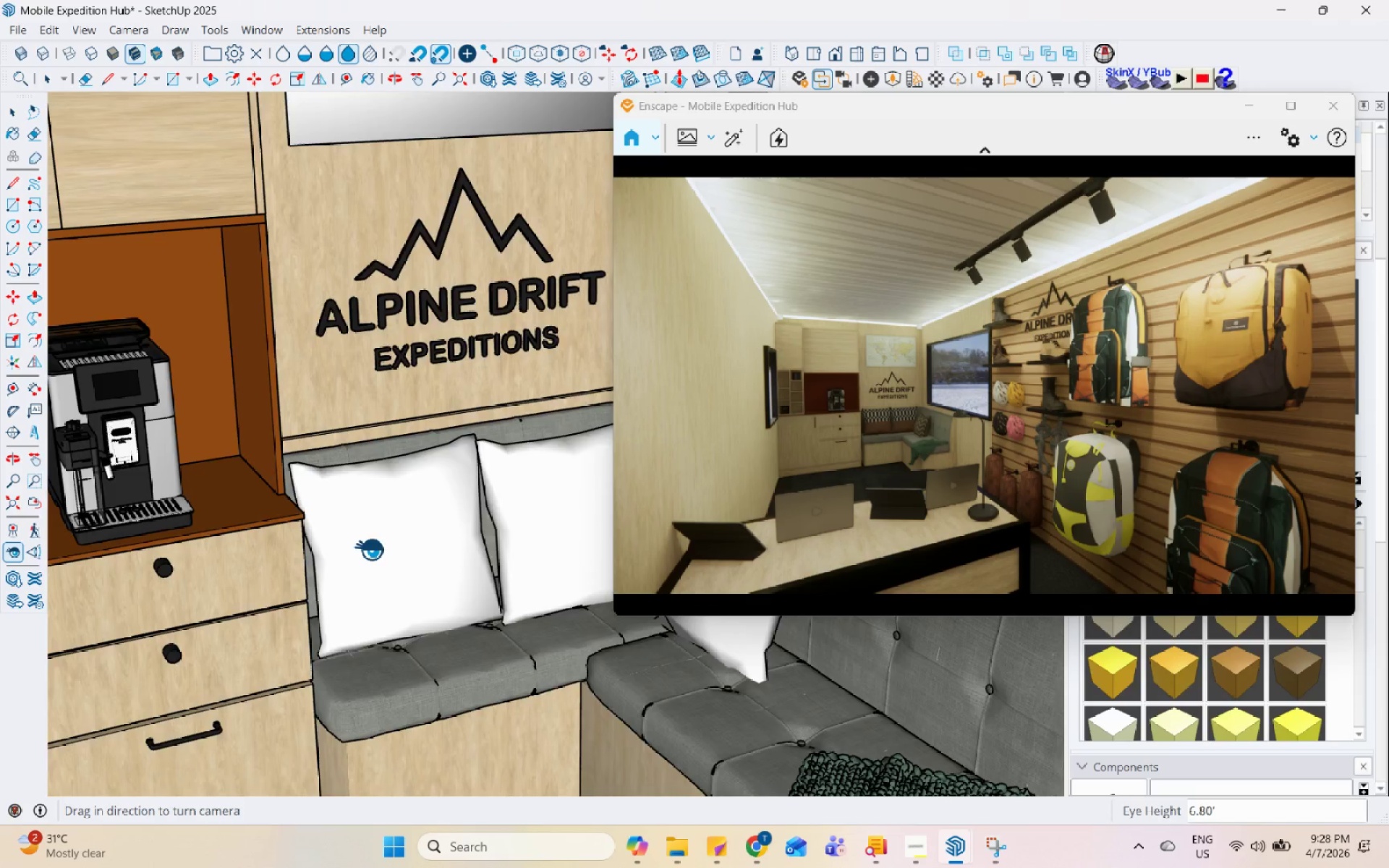 
left_click_drag(start_coordinate=[357, 558], to_coordinate=[30, 623])
 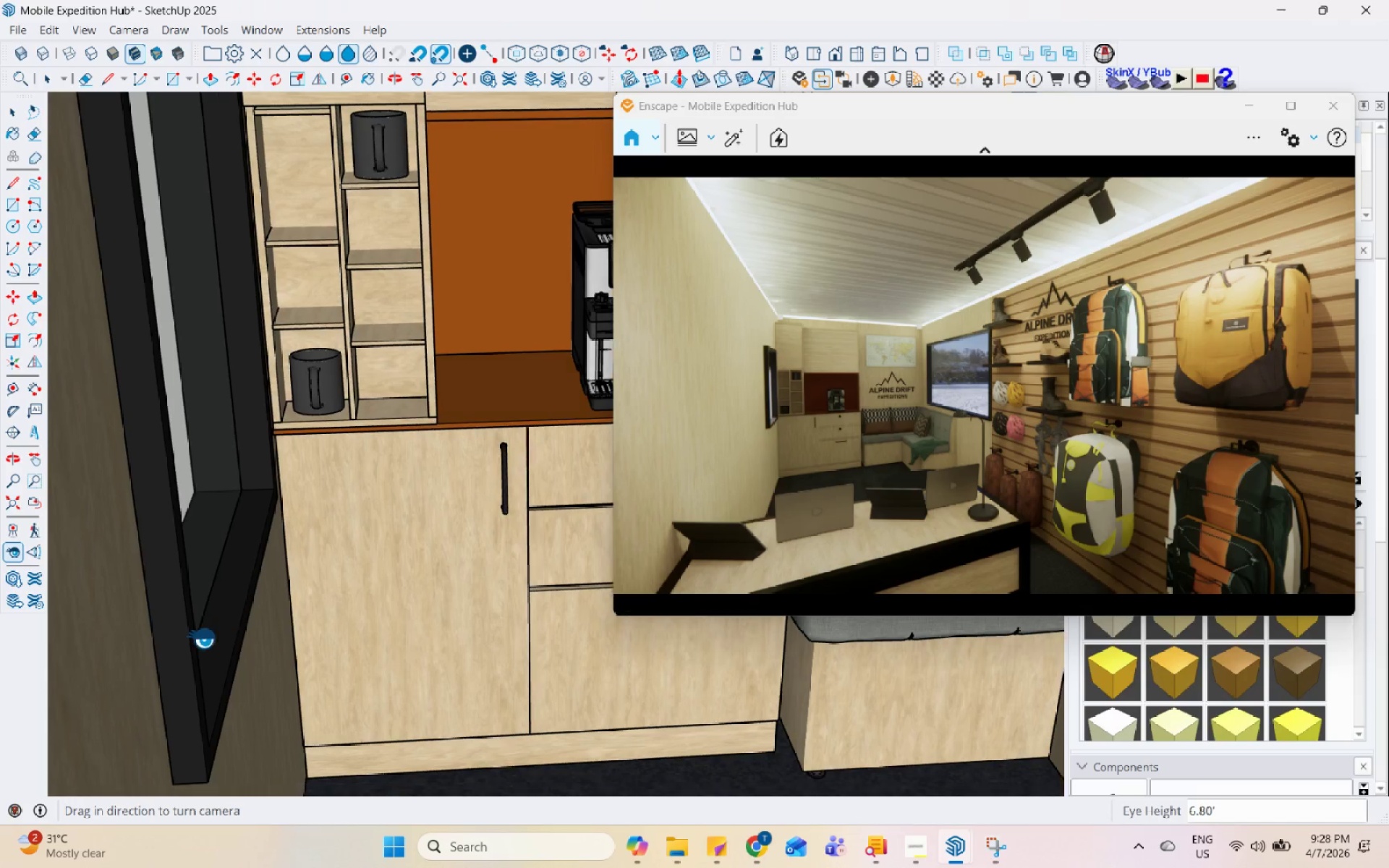 
left_click_drag(start_coordinate=[213, 631], to_coordinate=[201, 638])
 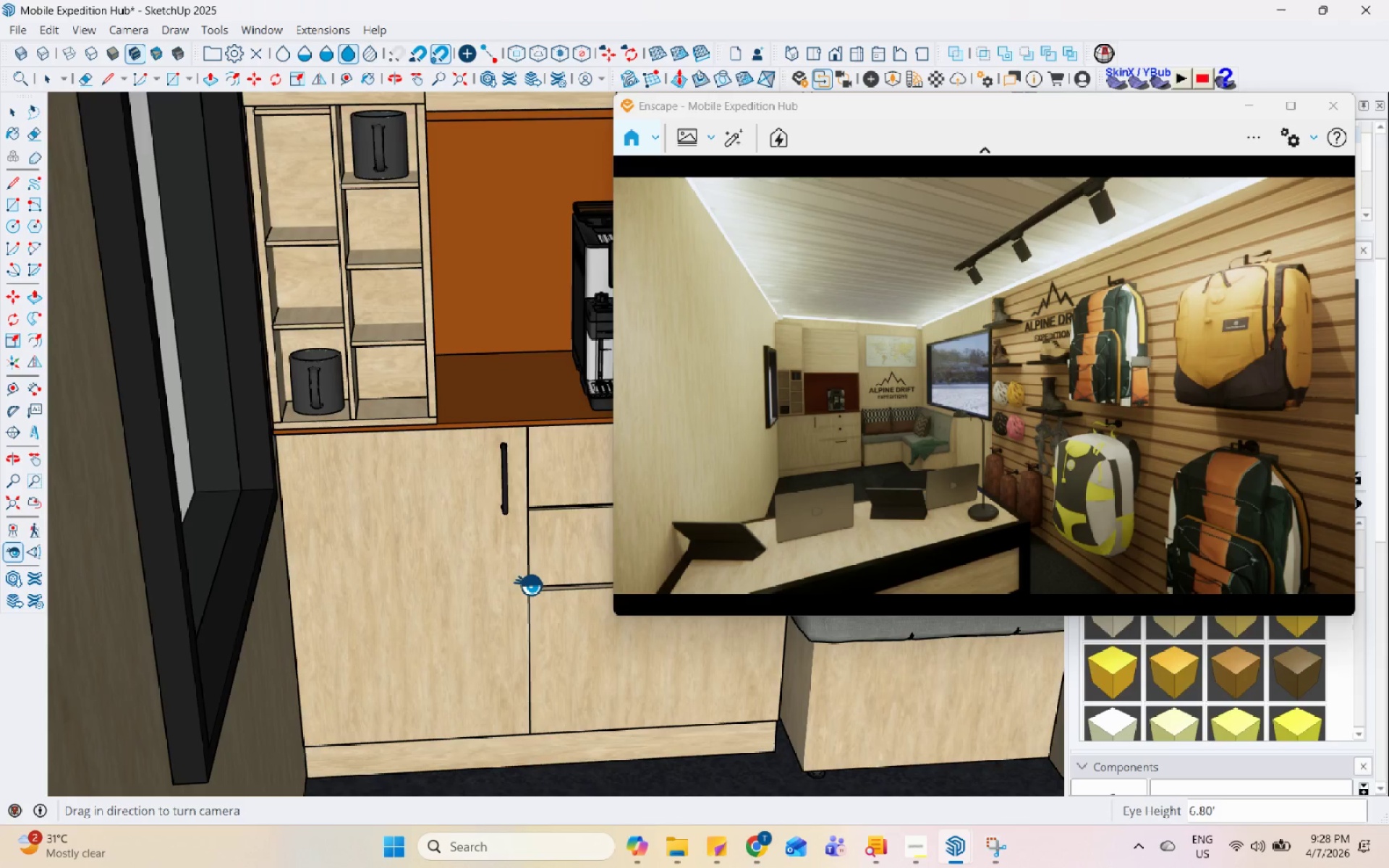 
scroll: coordinate [548, 583], scroll_direction: up, amount: 7.0
 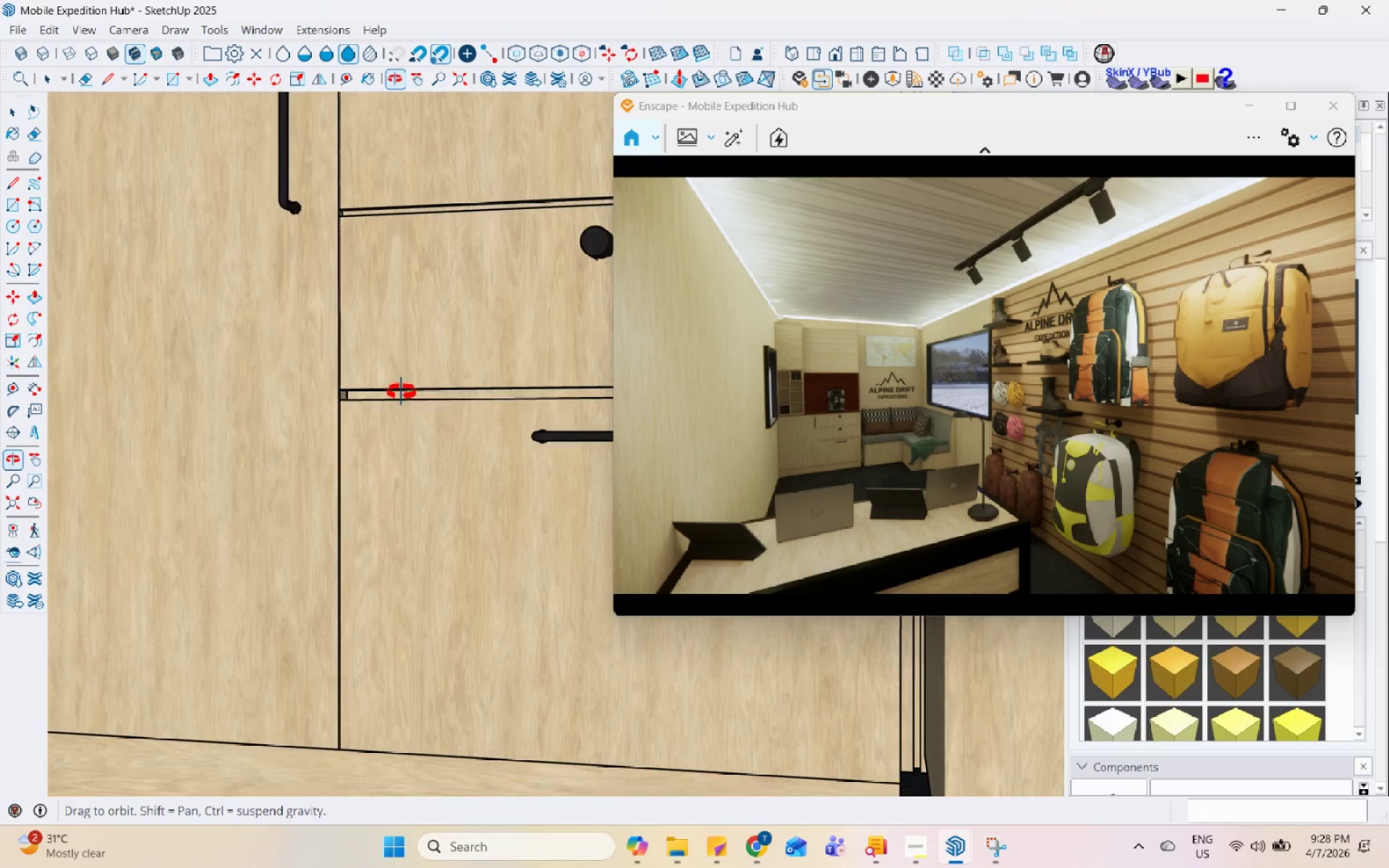 
key(Space)
 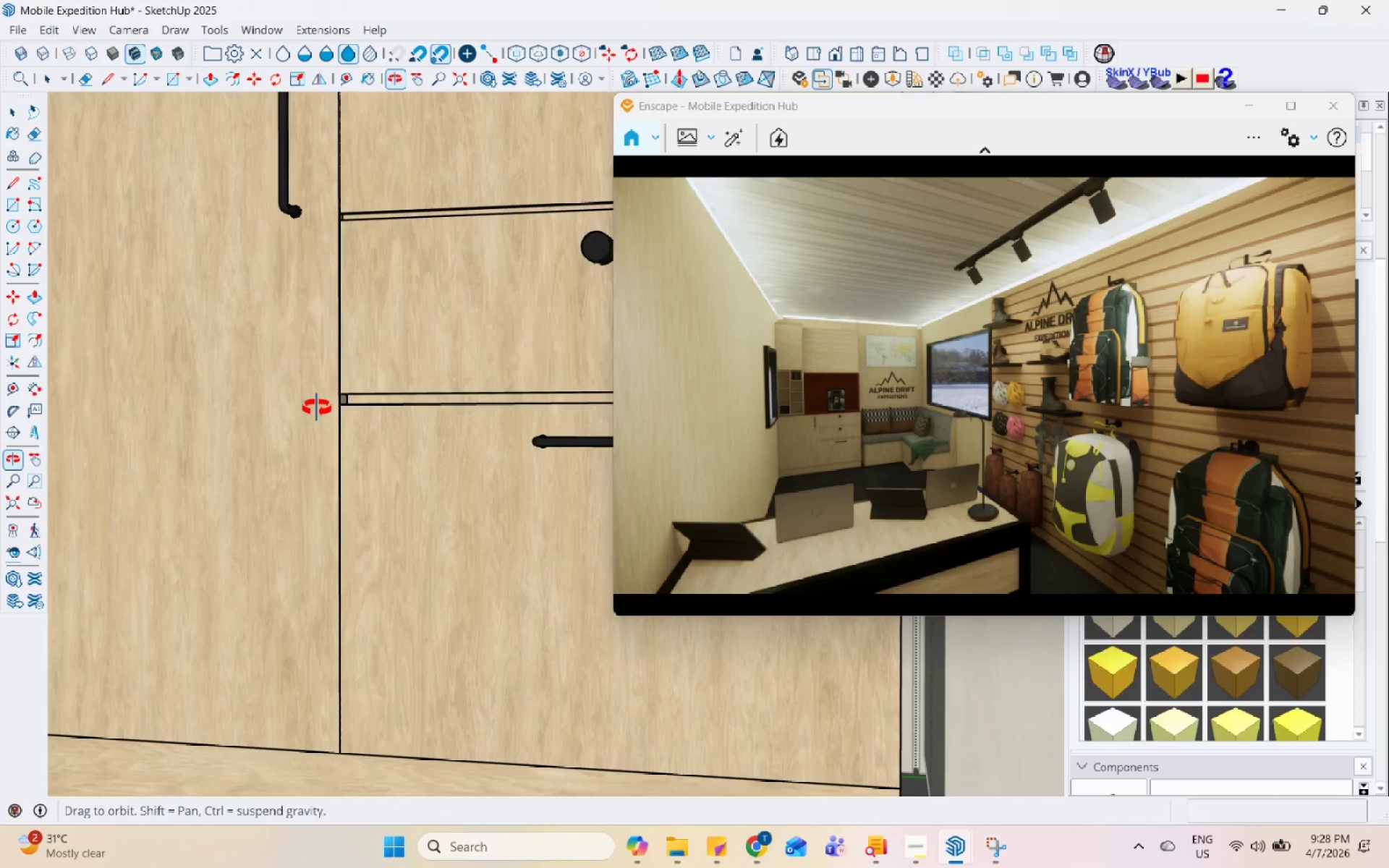 
double_click([347, 427])
 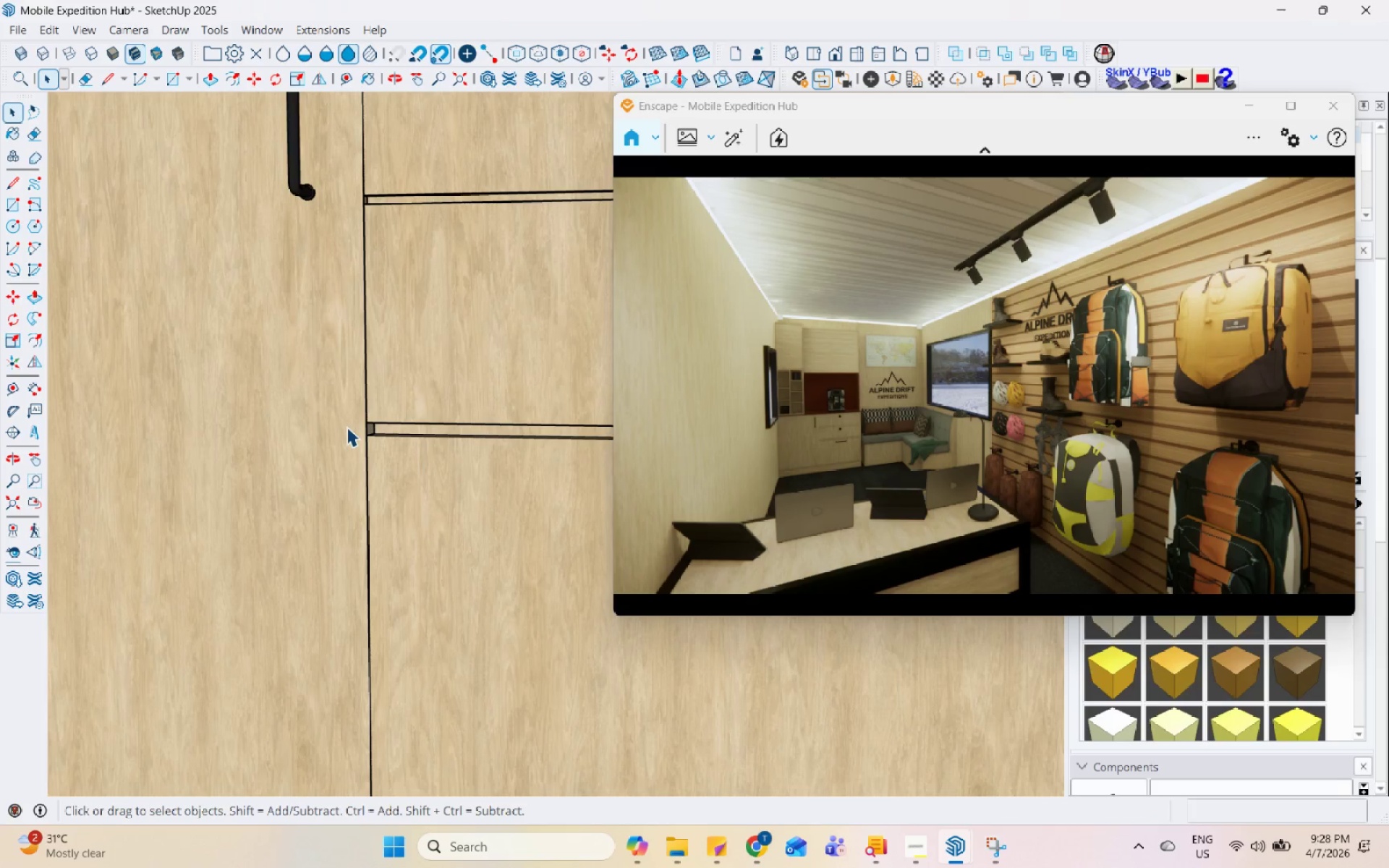 
triple_click([347, 427])
 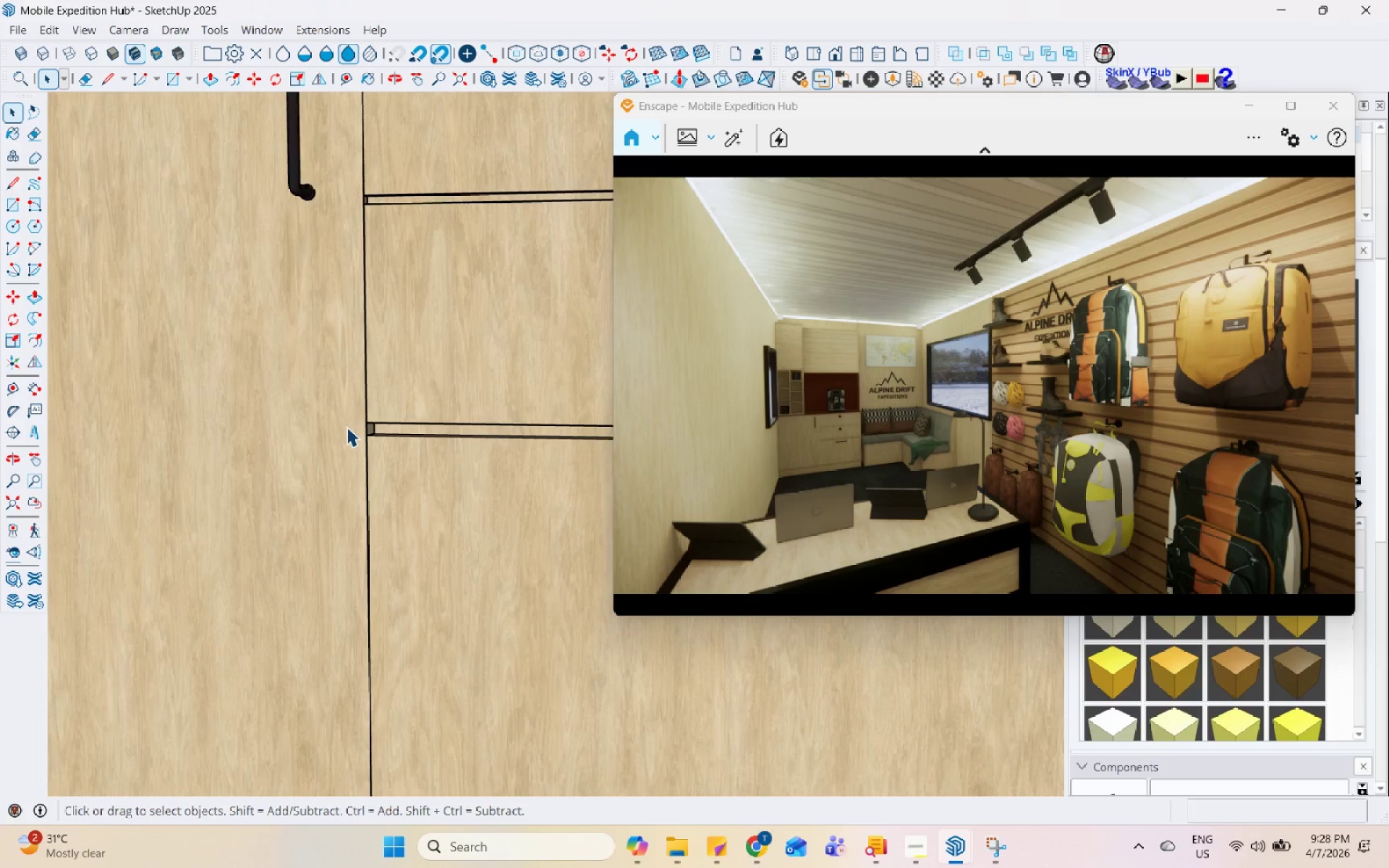 
scroll: coordinate [348, 430], scroll_direction: up, amount: 2.0
 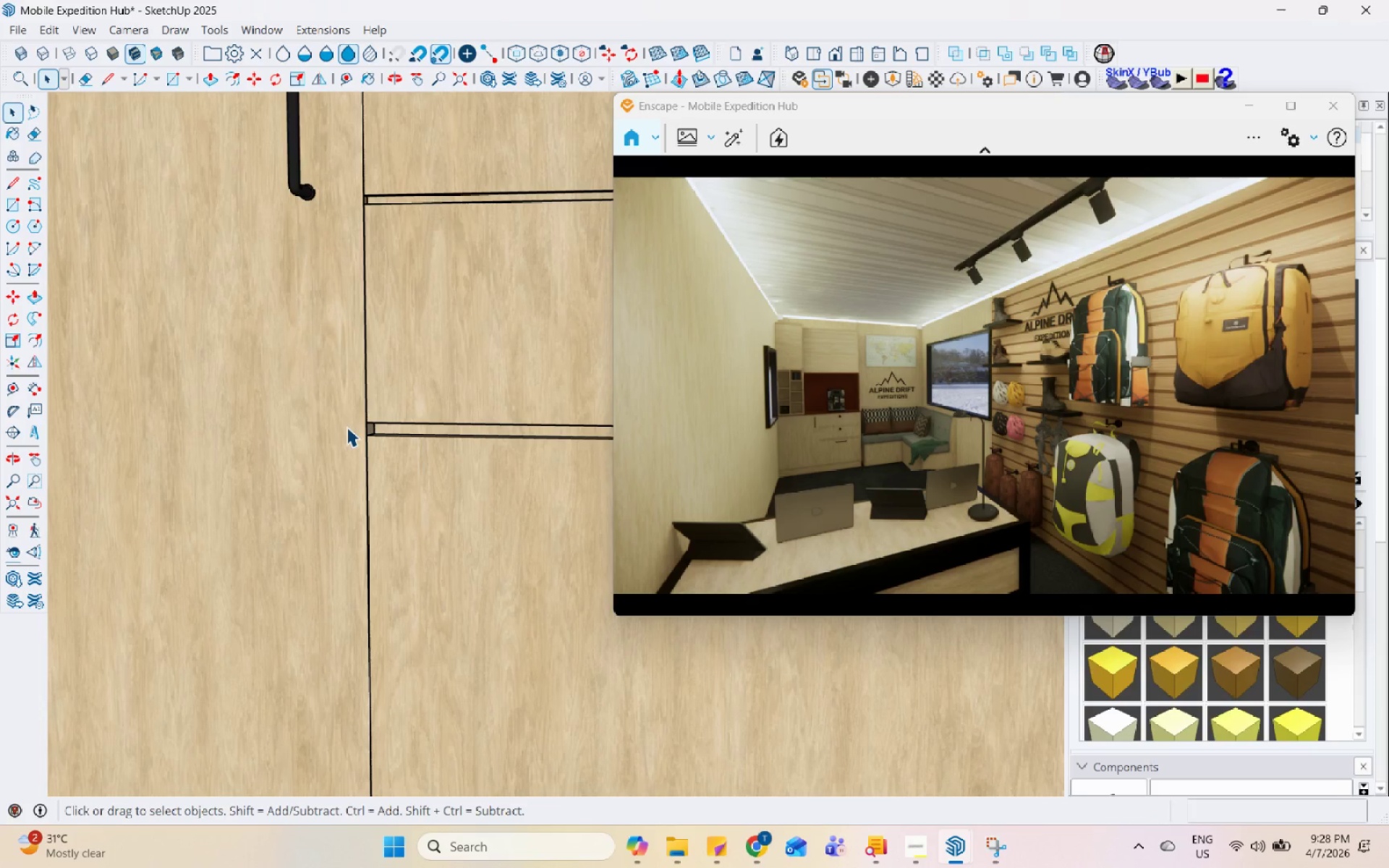 
triple_click([347, 427])
 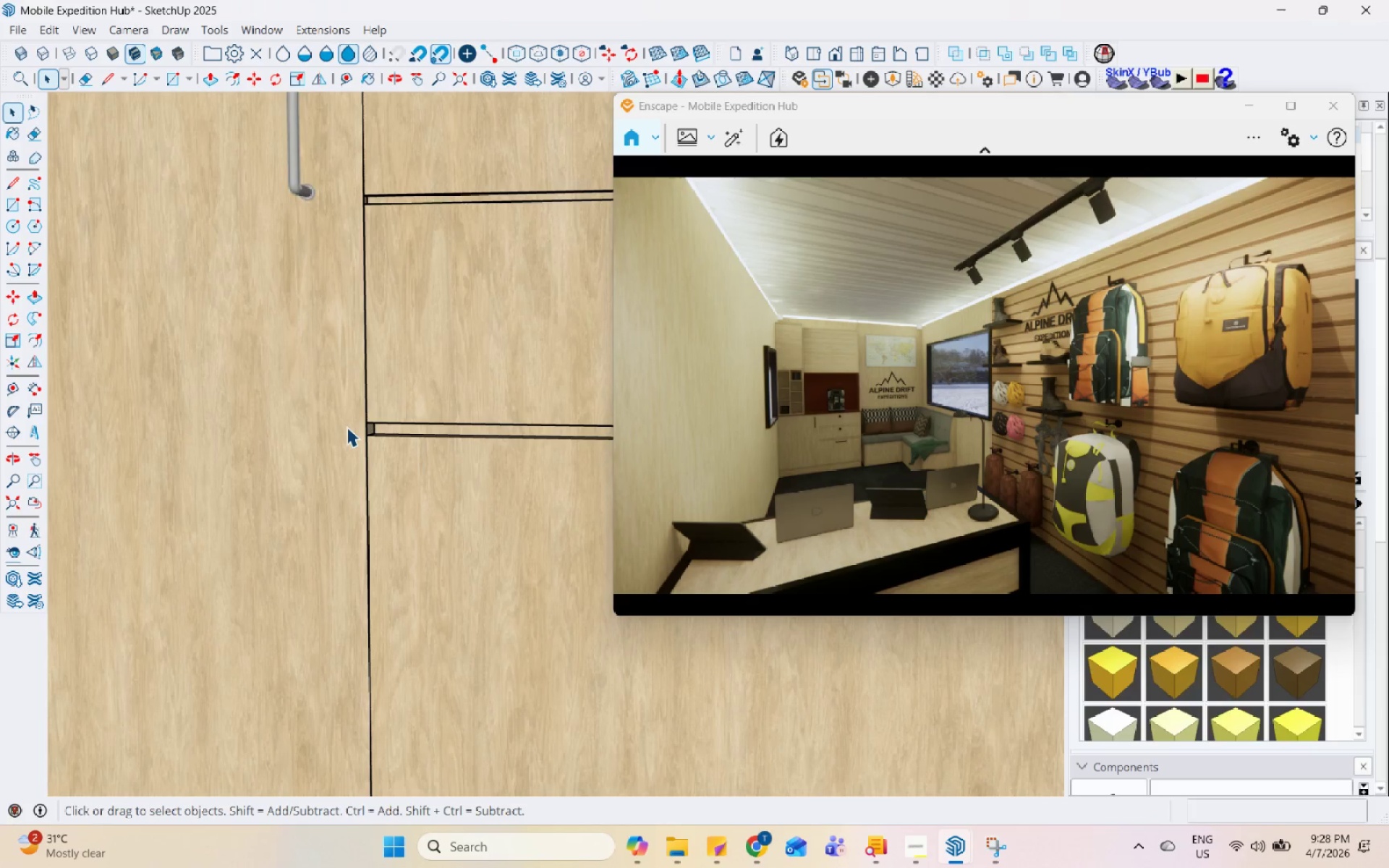 
triple_click([347, 427])
 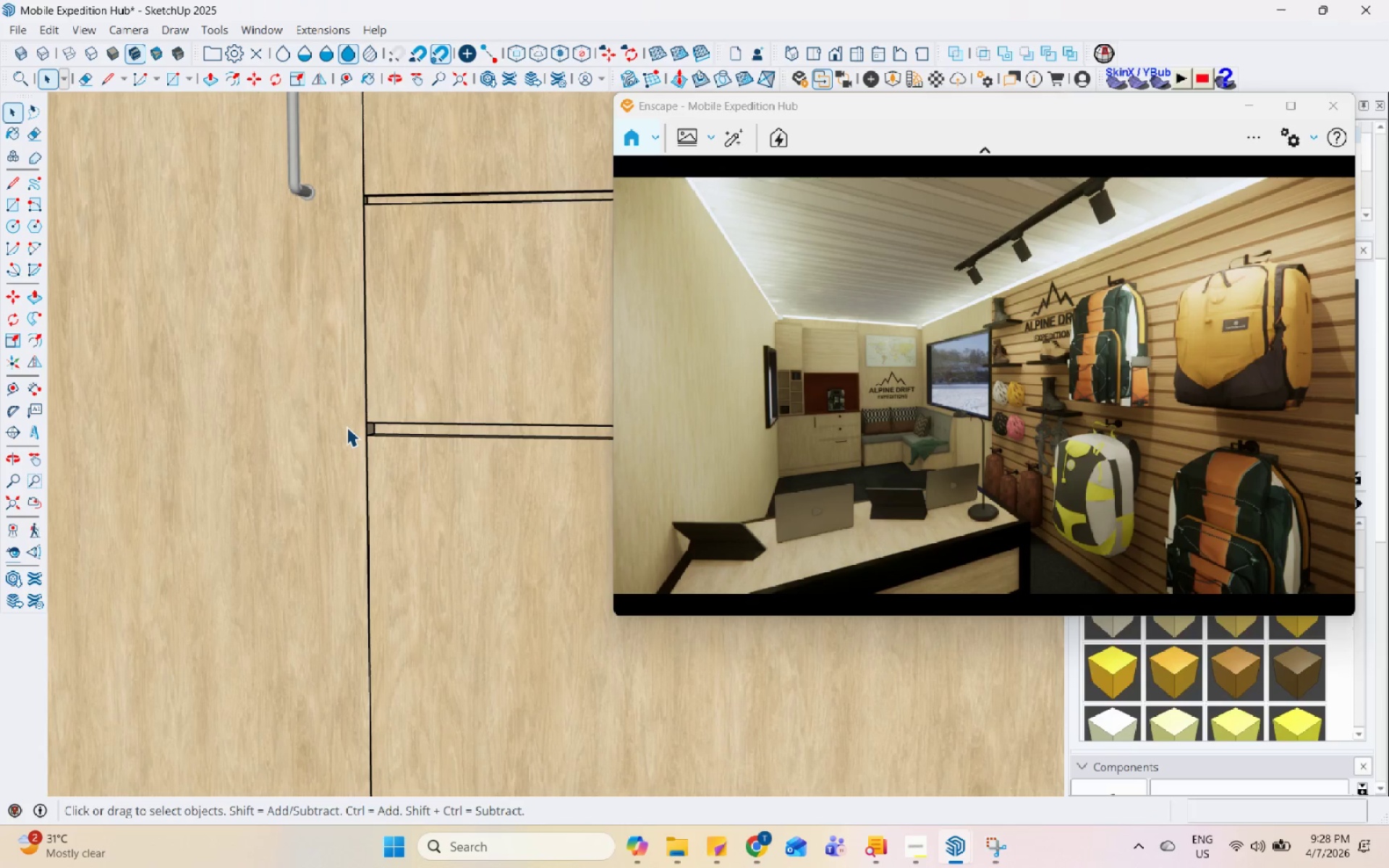 
triple_click([347, 427])
 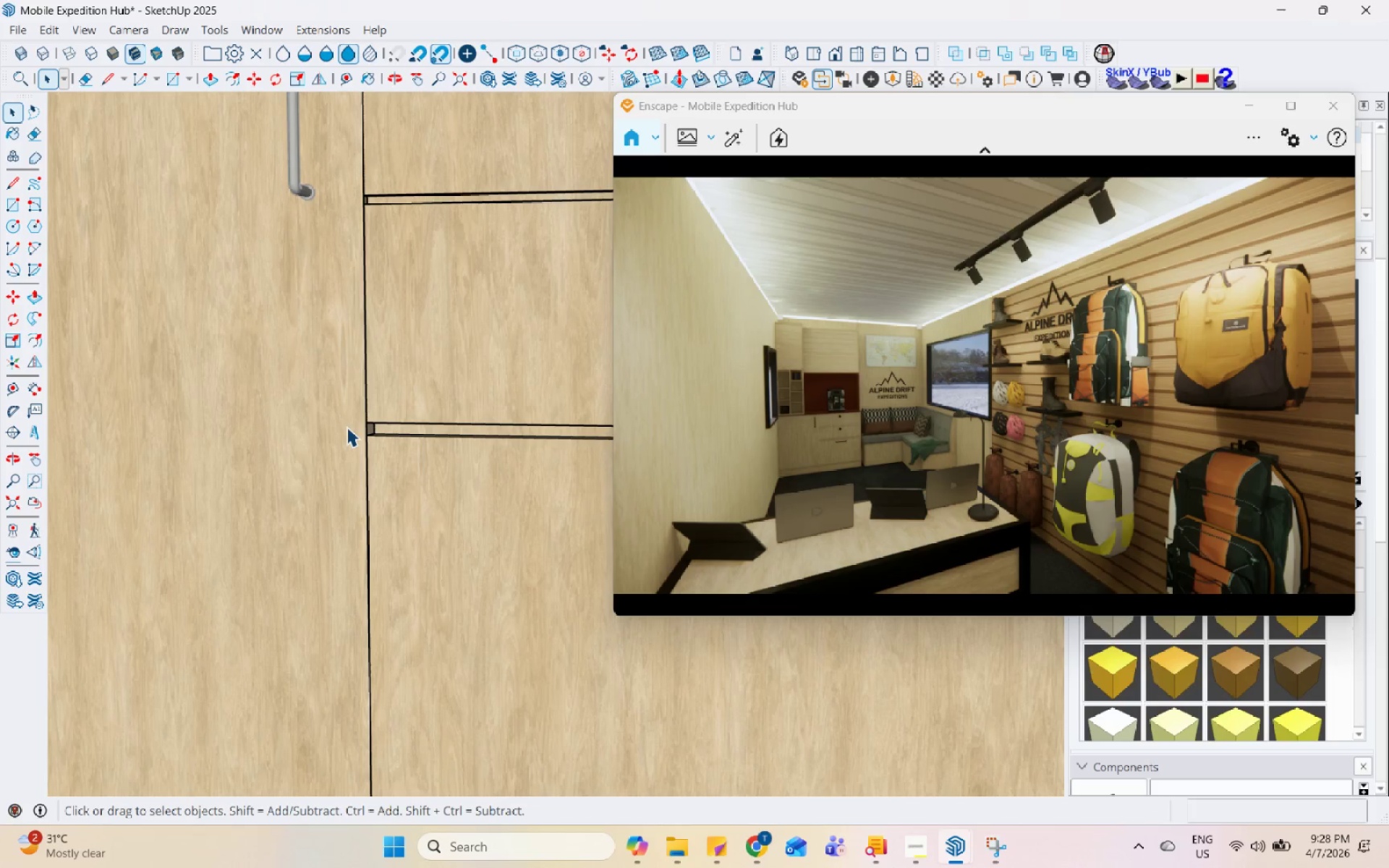 
triple_click([347, 427])
 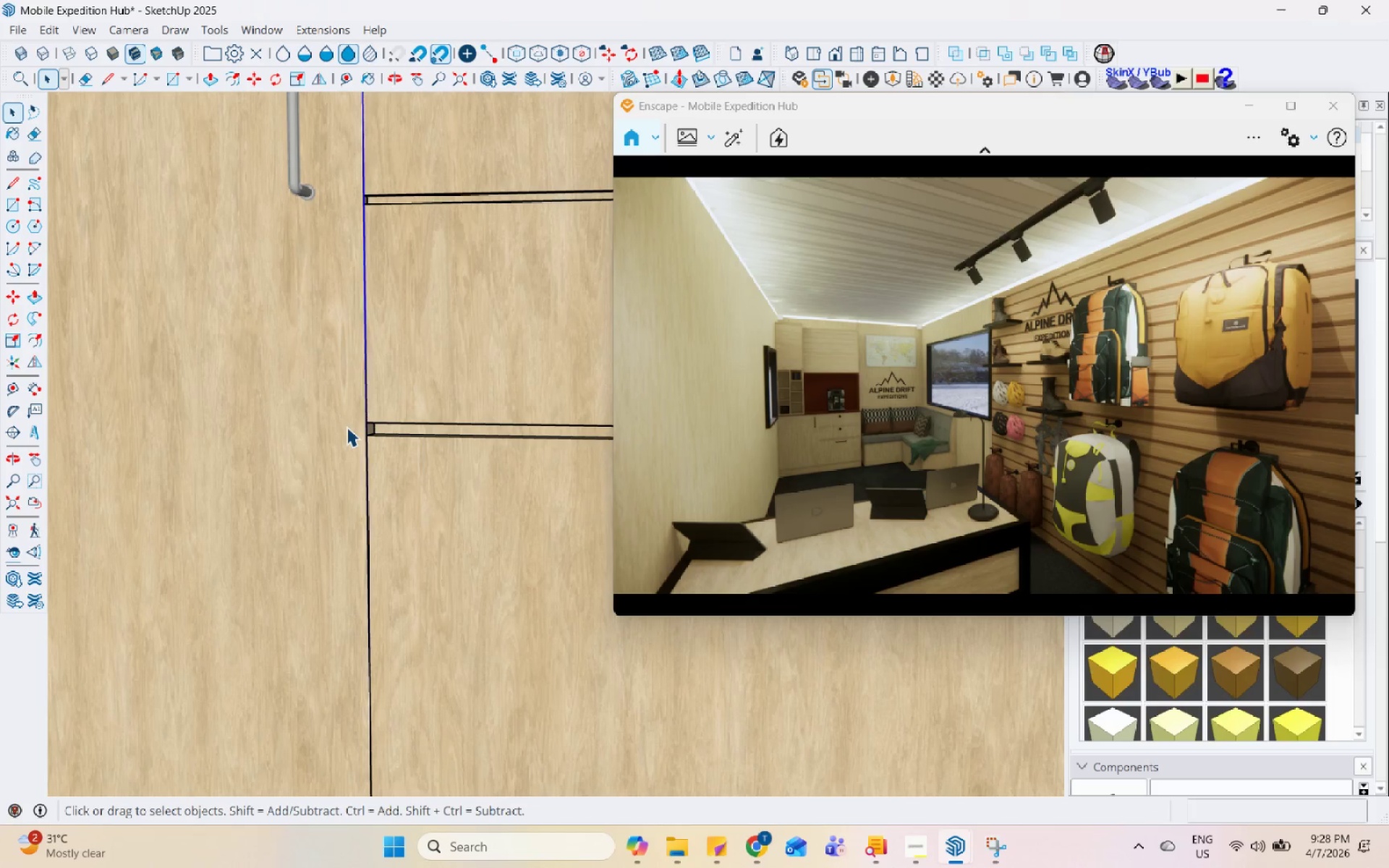 
triple_click([347, 427])
 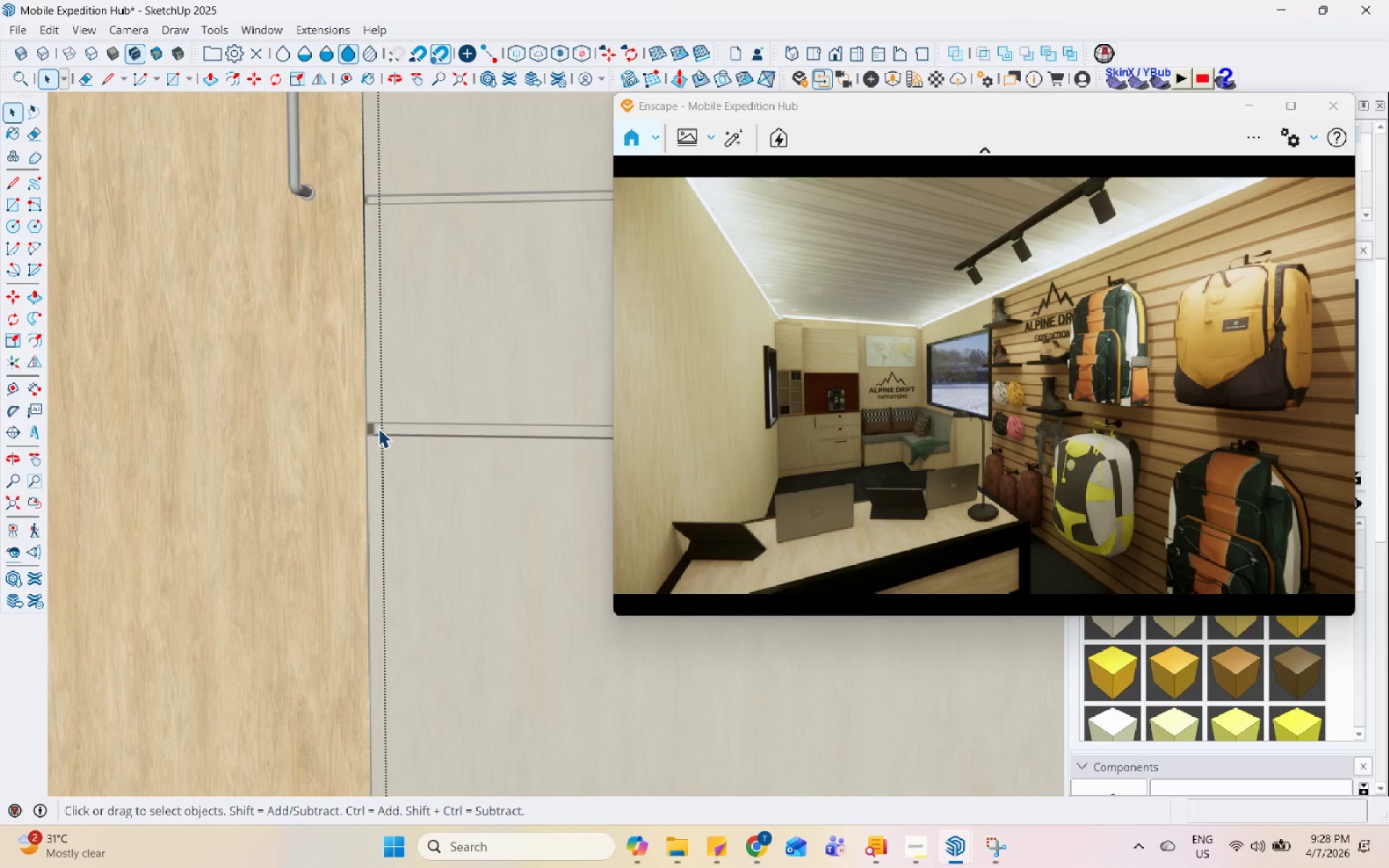 
scroll: coordinate [375, 430], scroll_direction: up, amount: 6.0
 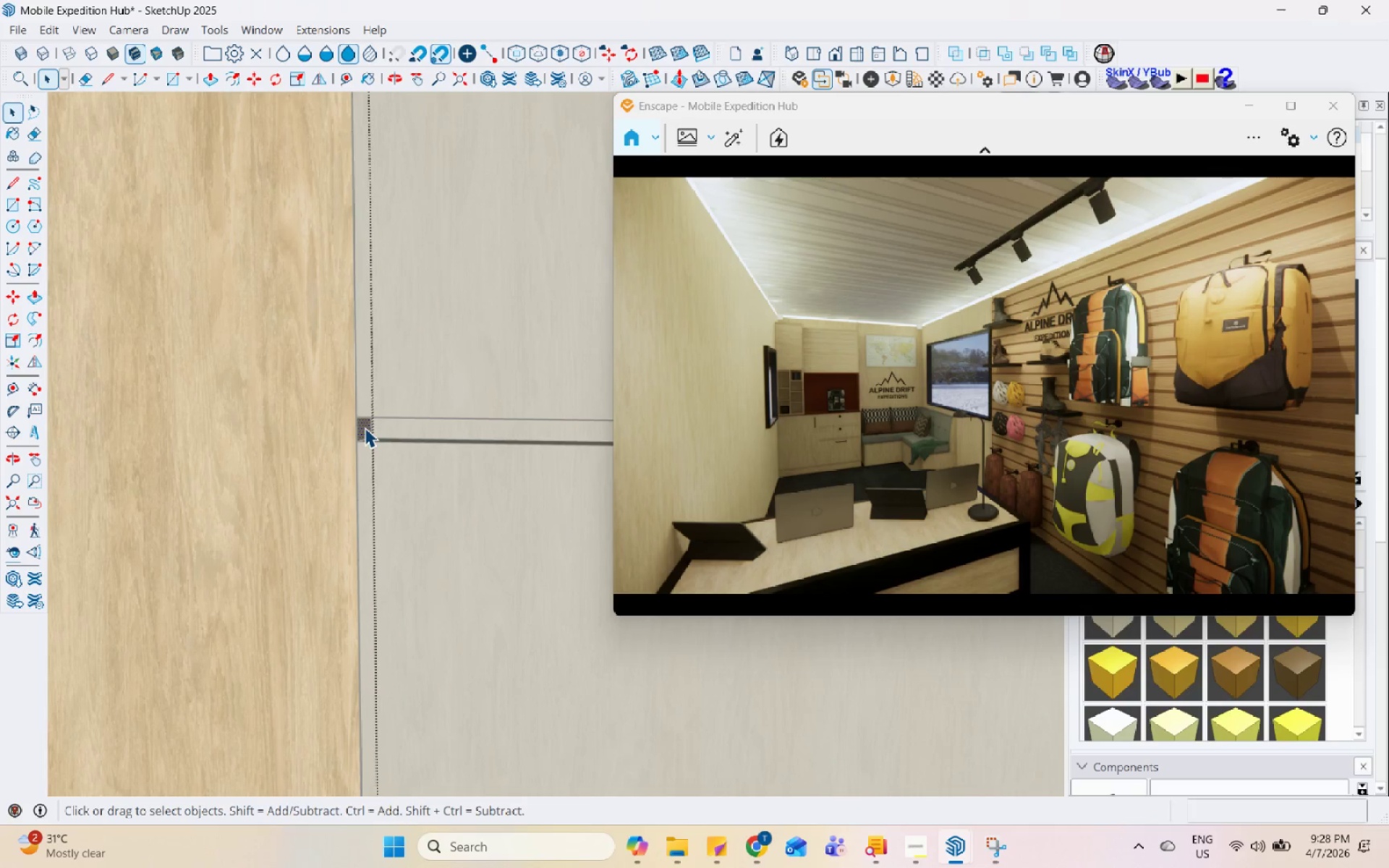 
key(P)
 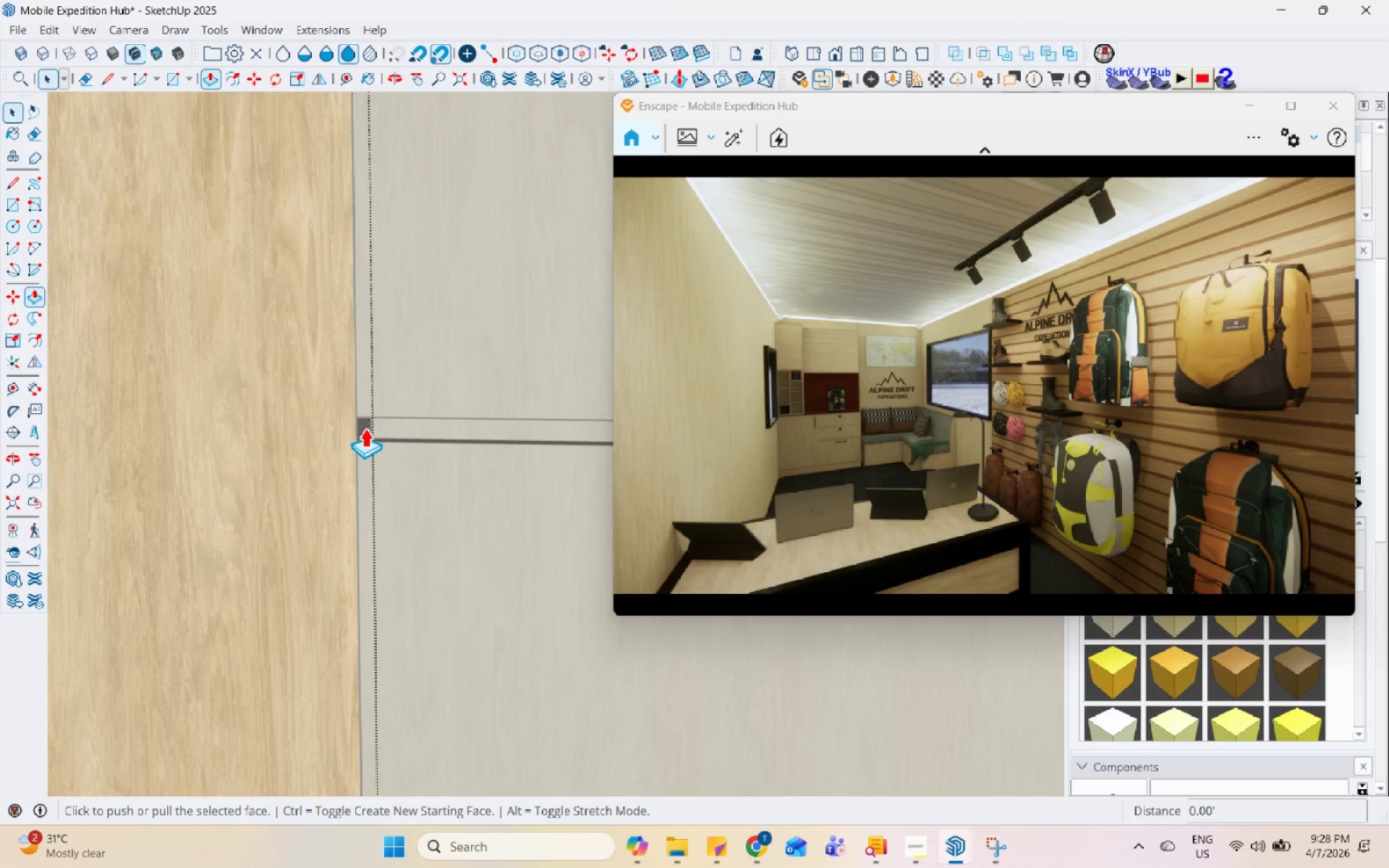 
left_click([365, 427])
 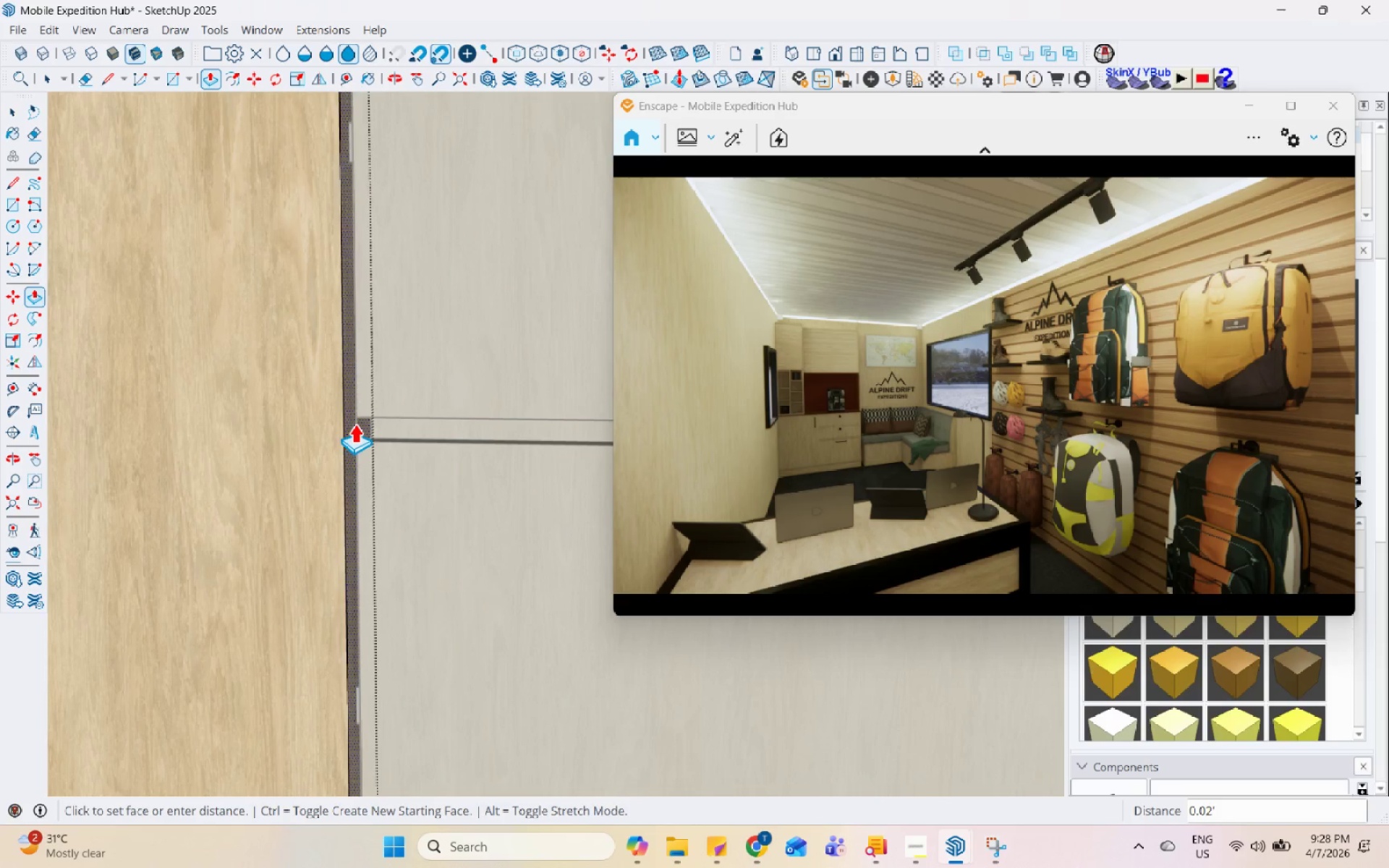 
left_click([354, 423])
 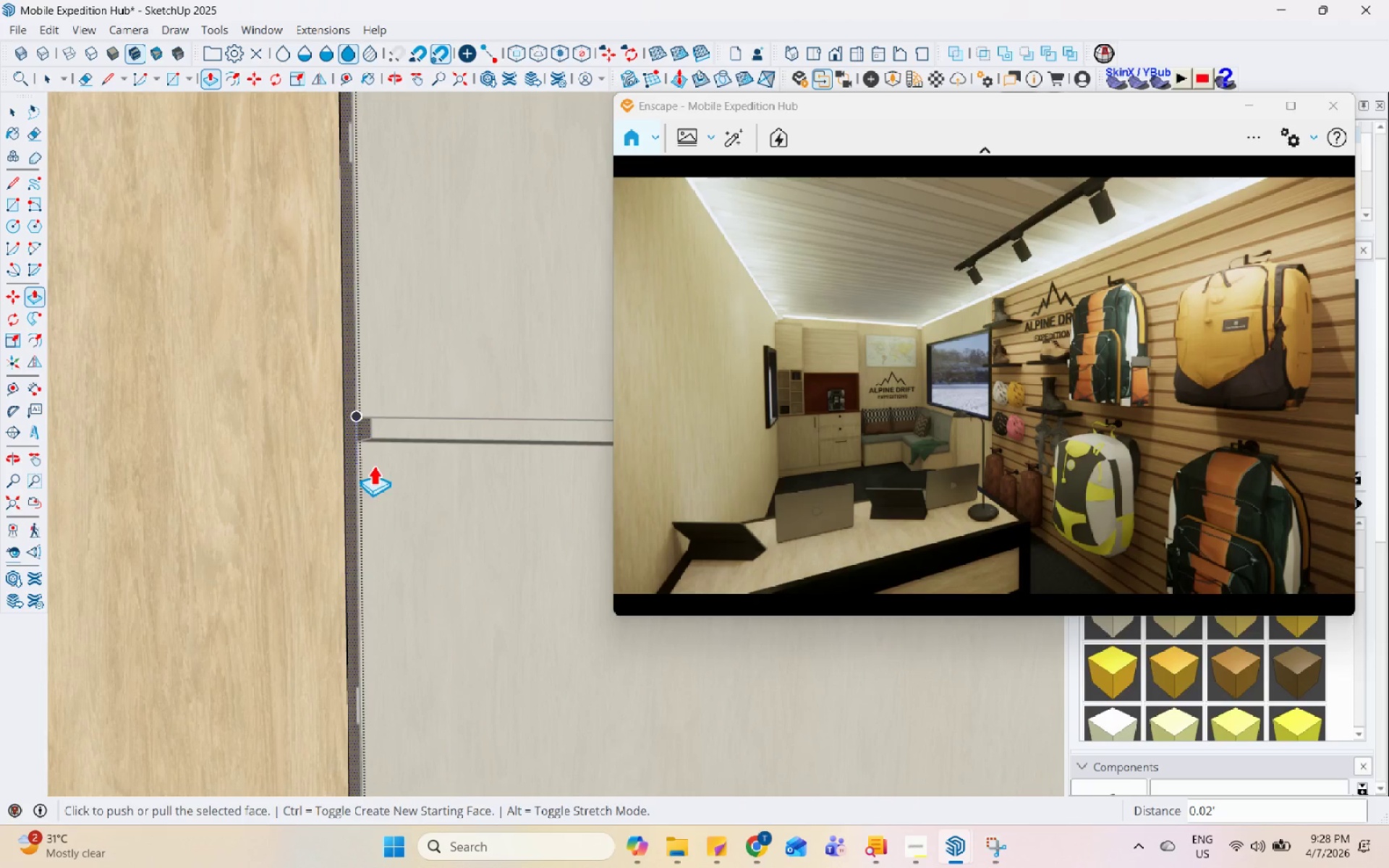 
key(Space)
 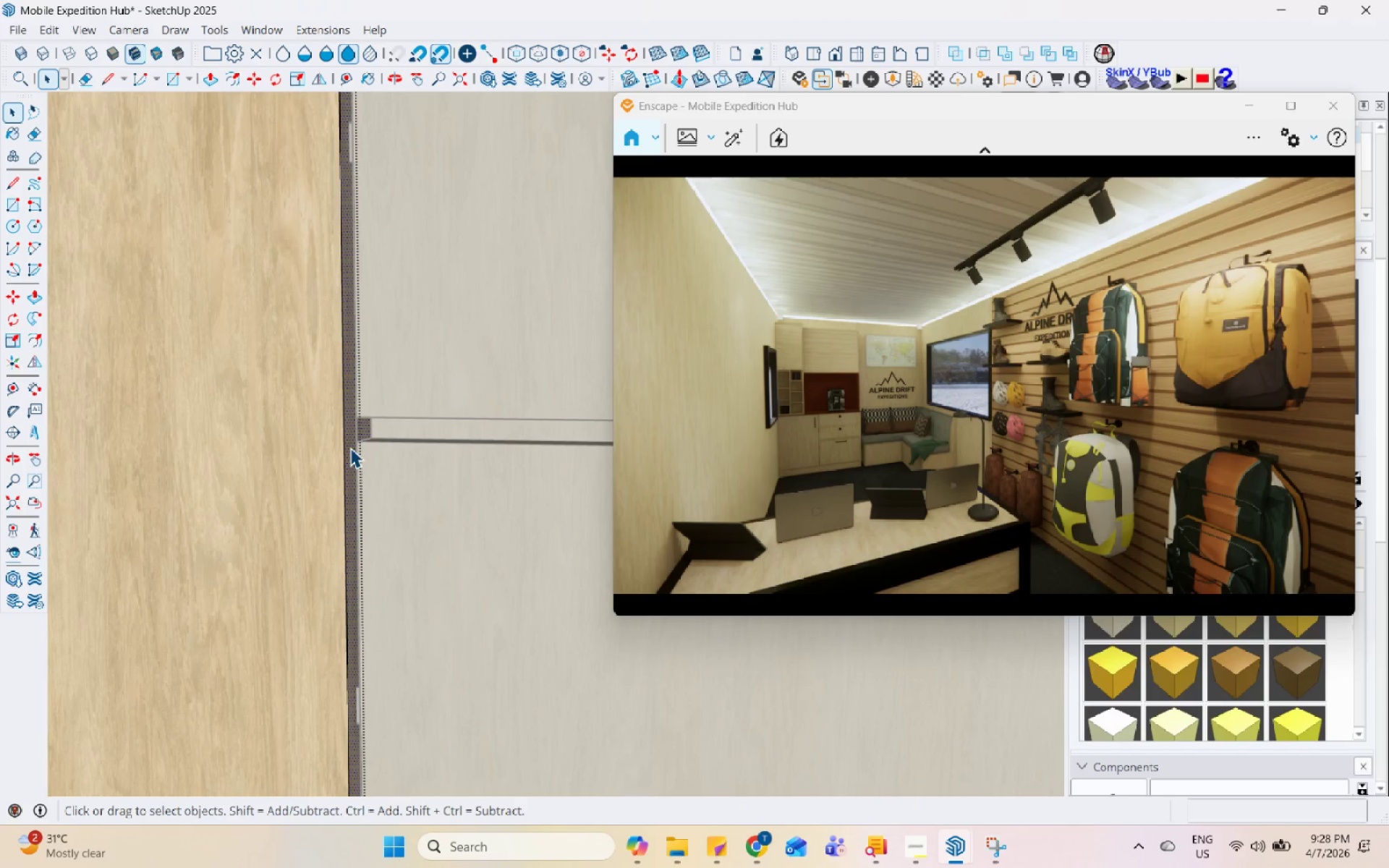 
key(H)
 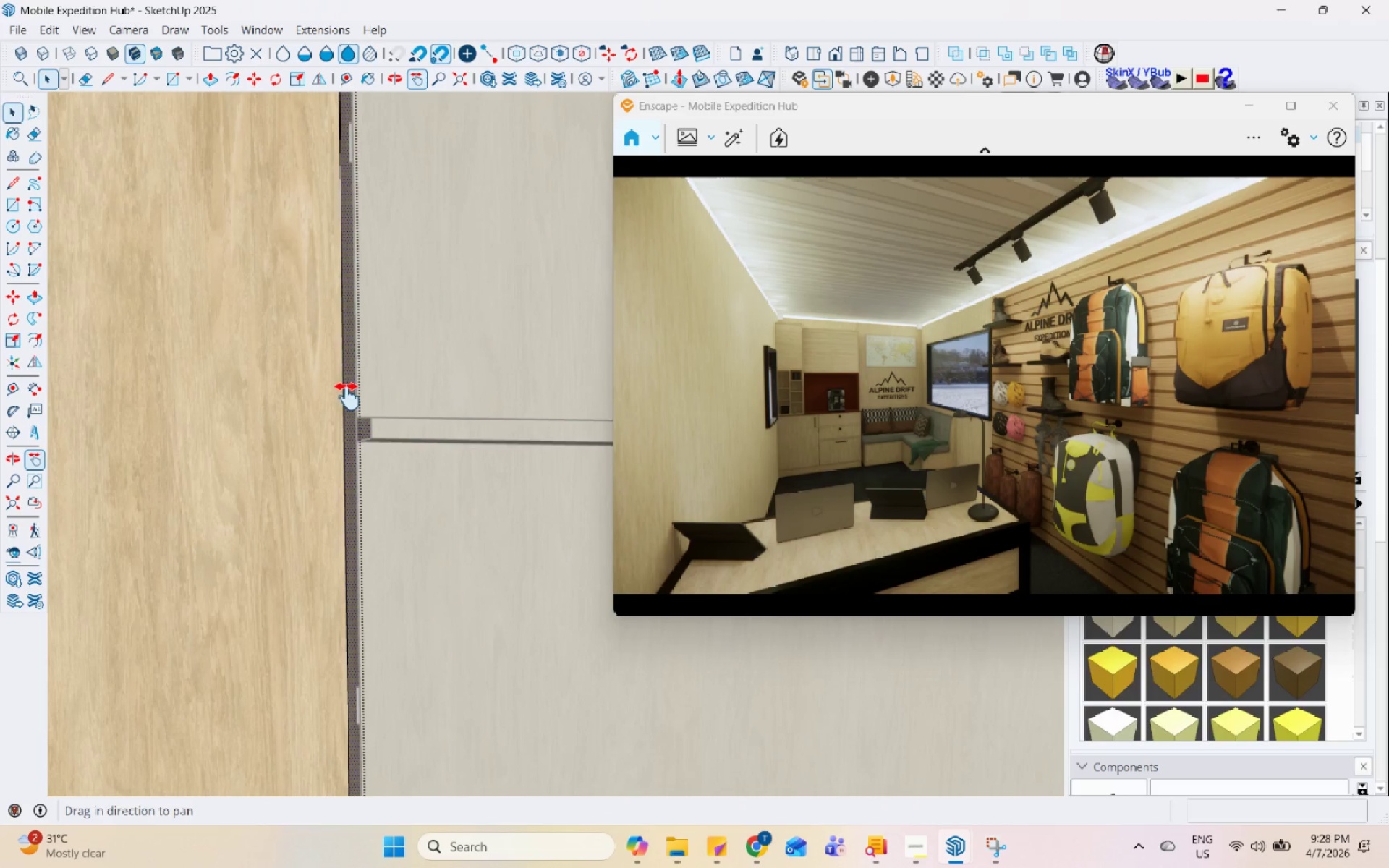 
left_click_drag(start_coordinate=[349, 393], to_coordinate=[404, 815])
 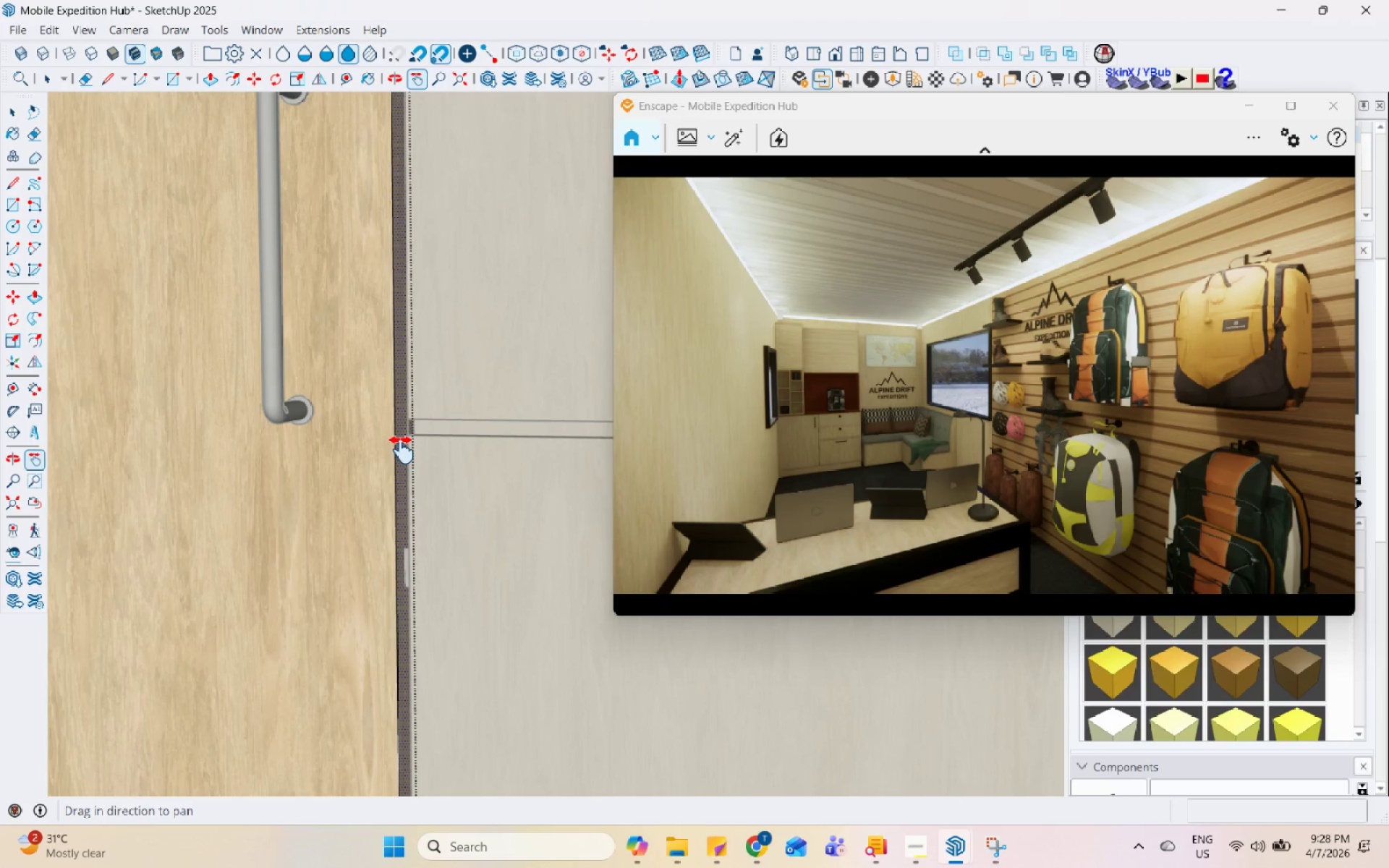 
left_click_drag(start_coordinate=[402, 450], to_coordinate=[443, 778])
 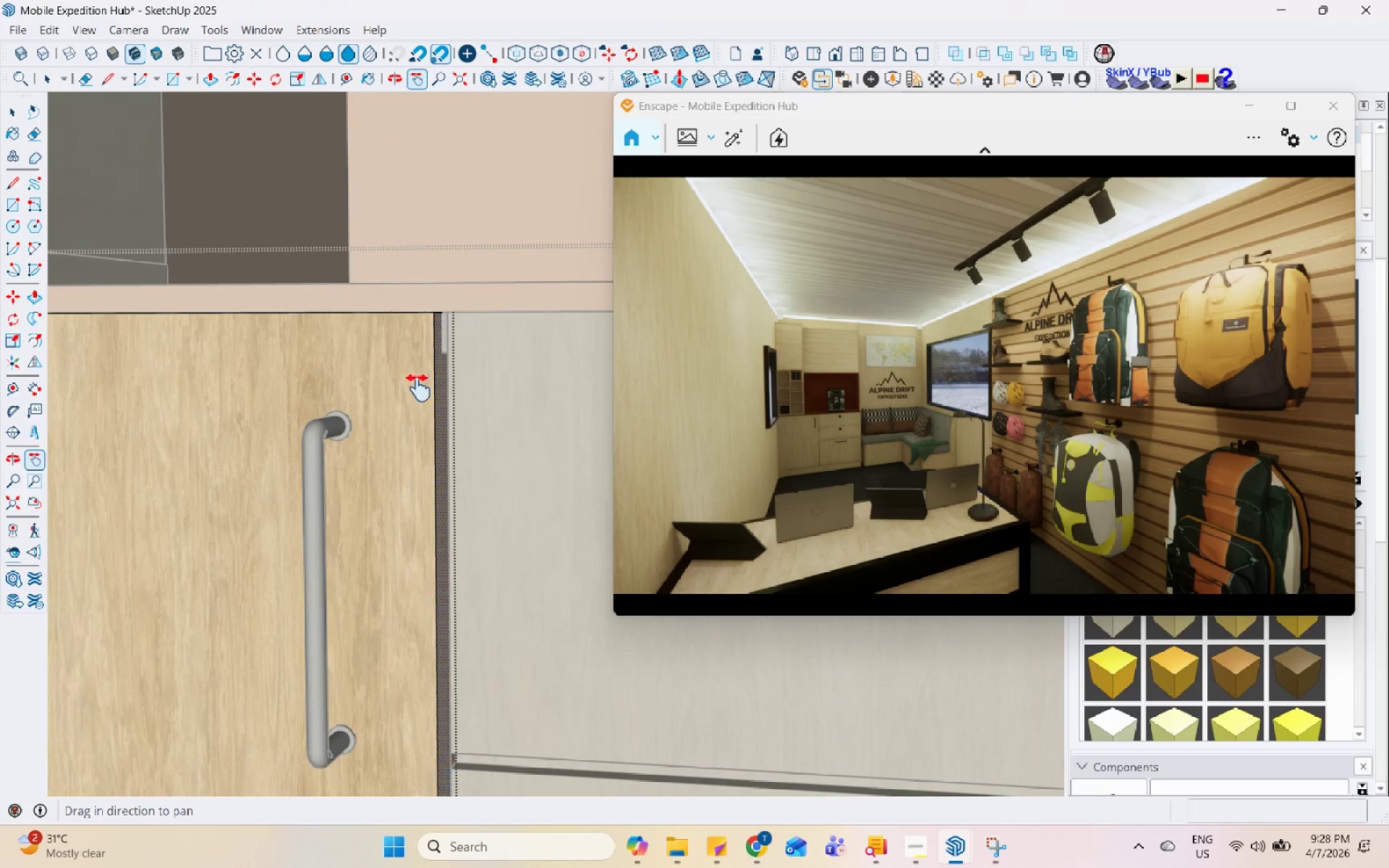 
left_click_drag(start_coordinate=[416, 387], to_coordinate=[467, 708])
 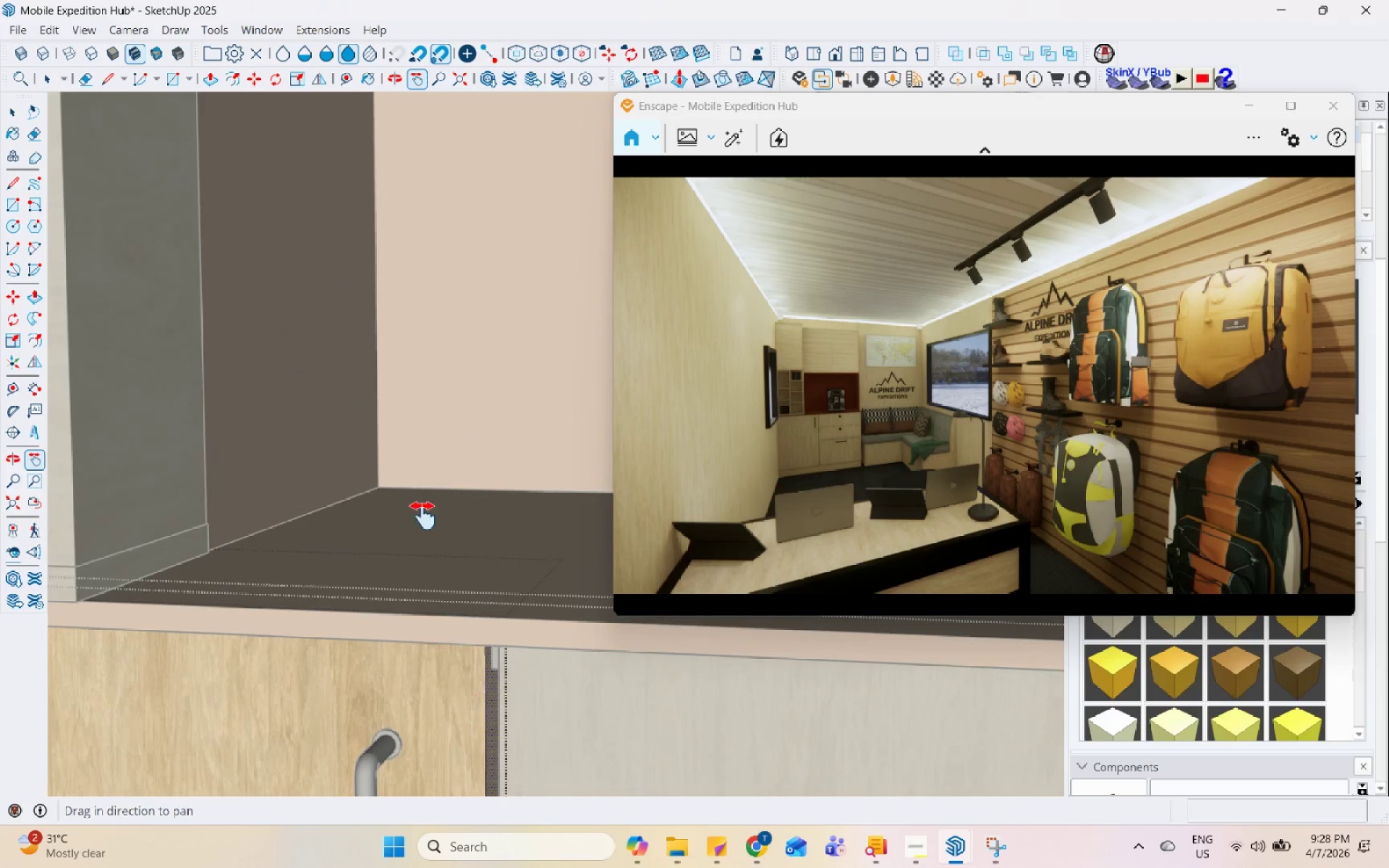 
left_click_drag(start_coordinate=[378, 323], to_coordinate=[450, 722])
 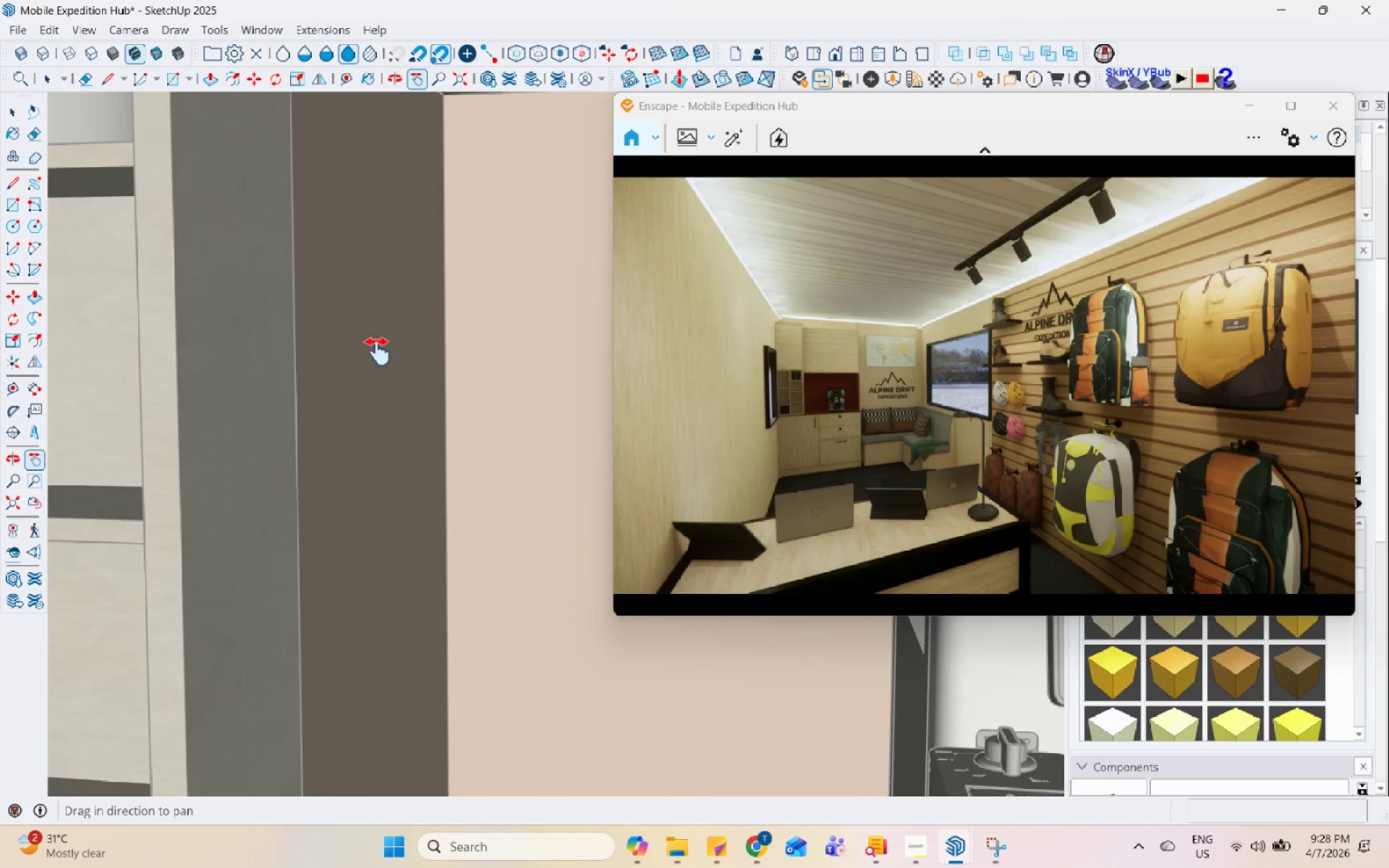 
left_click_drag(start_coordinate=[357, 279], to_coordinate=[614, 677])
 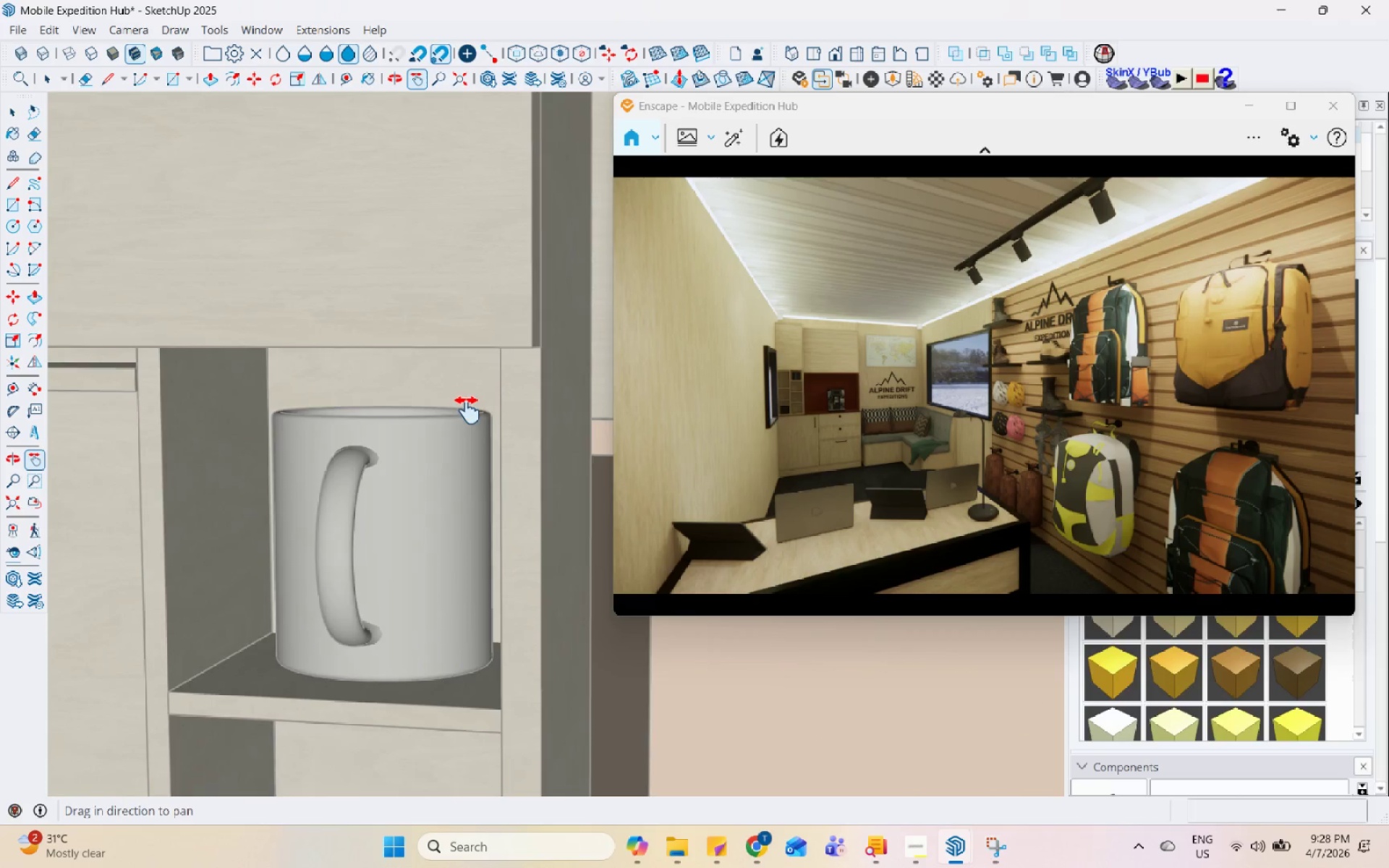 
left_click_drag(start_coordinate=[449, 375], to_coordinate=[634, 600])
 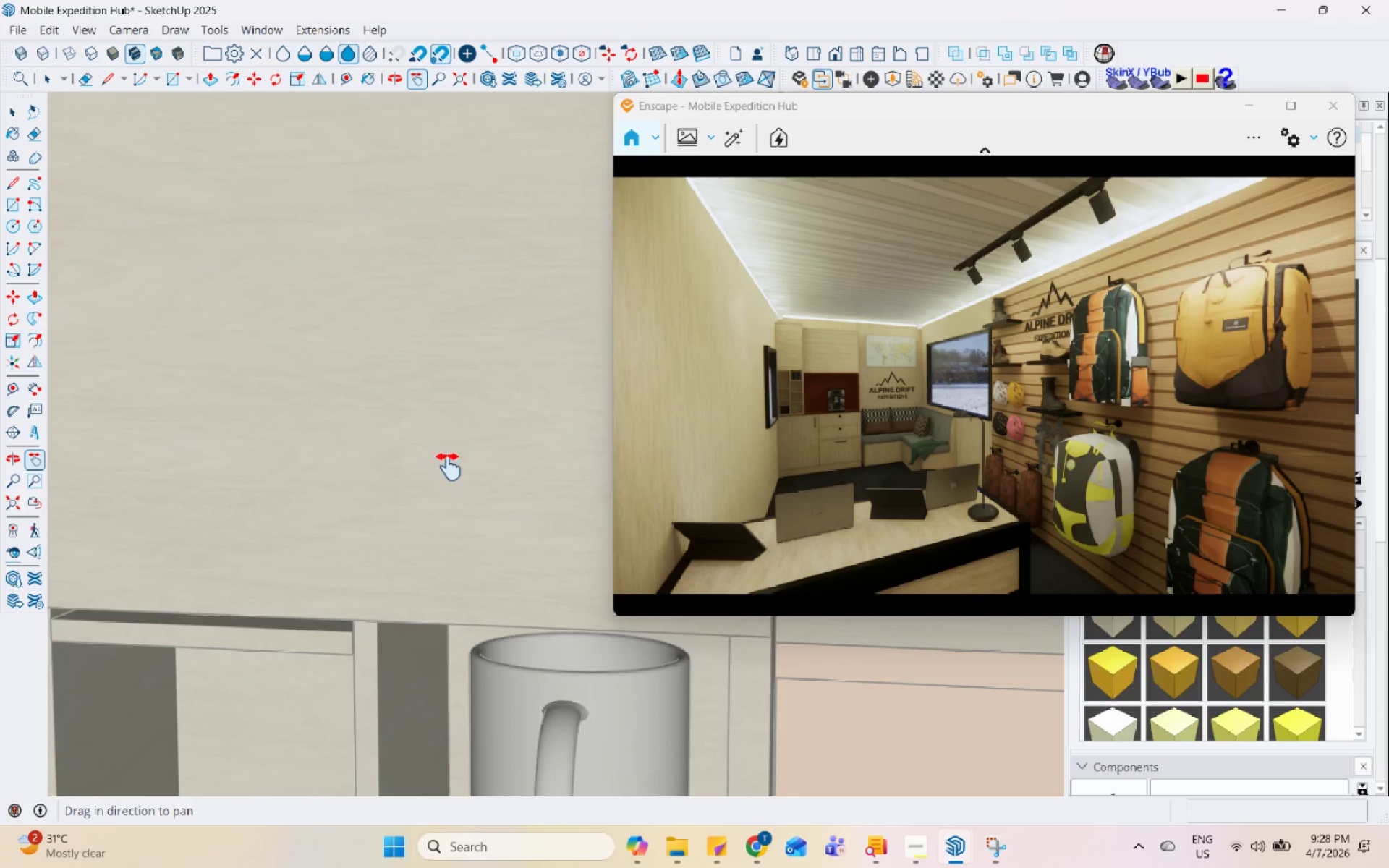 
left_click_drag(start_coordinate=[449, 467], to_coordinate=[502, 537])
 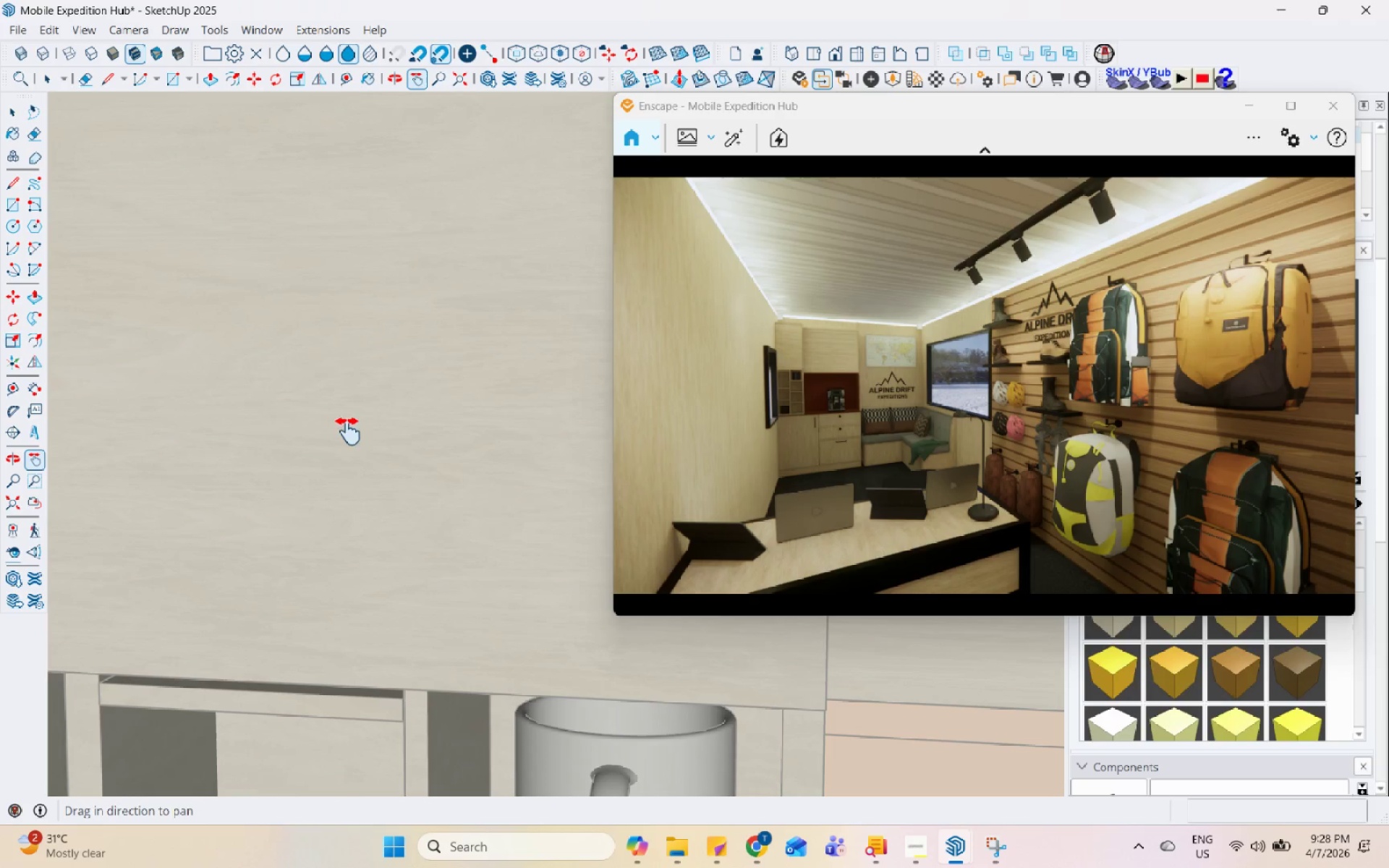 
scroll: coordinate [237, 417], scroll_direction: down, amount: 2.0
 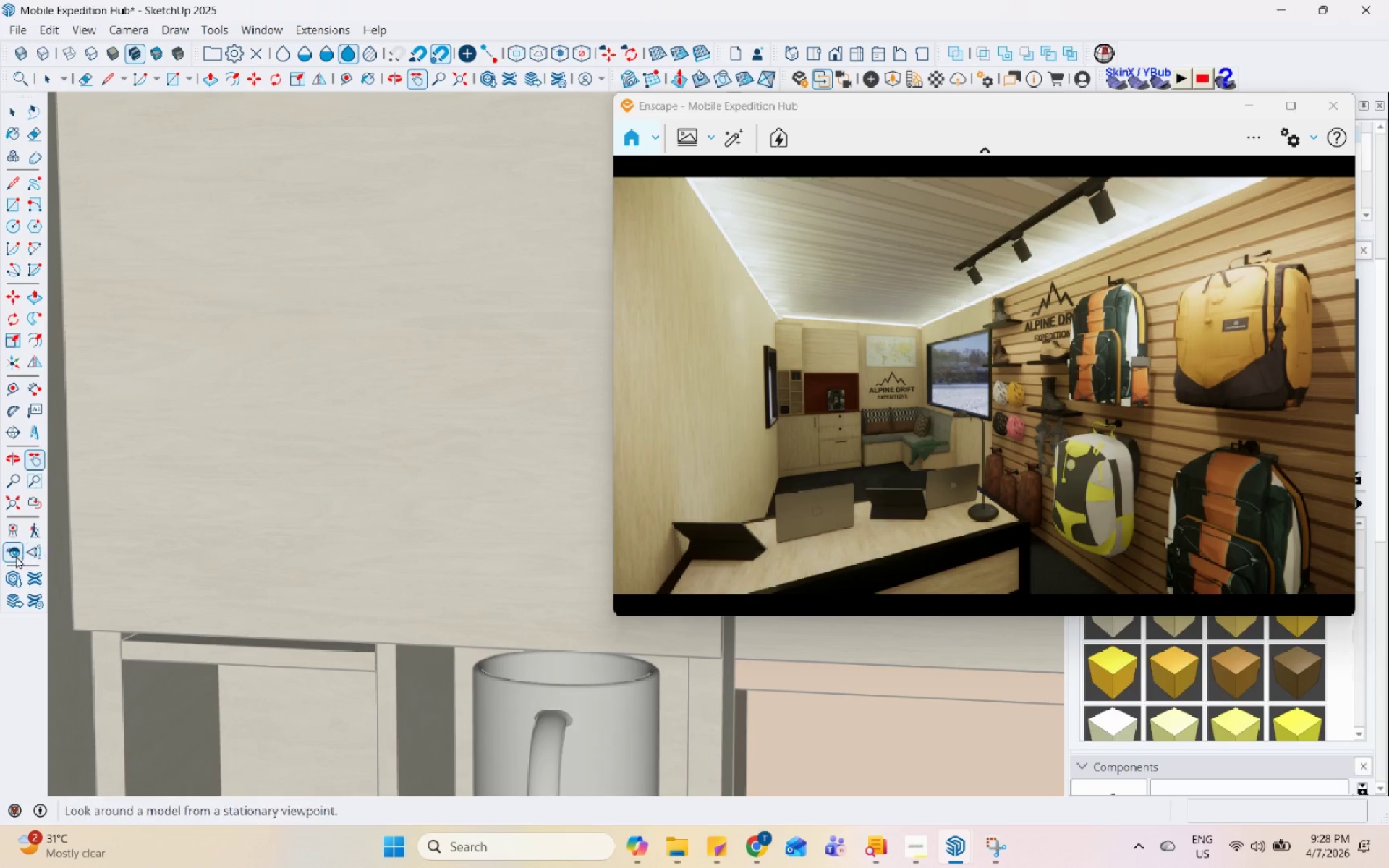 
left_click_drag(start_coordinate=[294, 501], to_coordinate=[554, 451])
 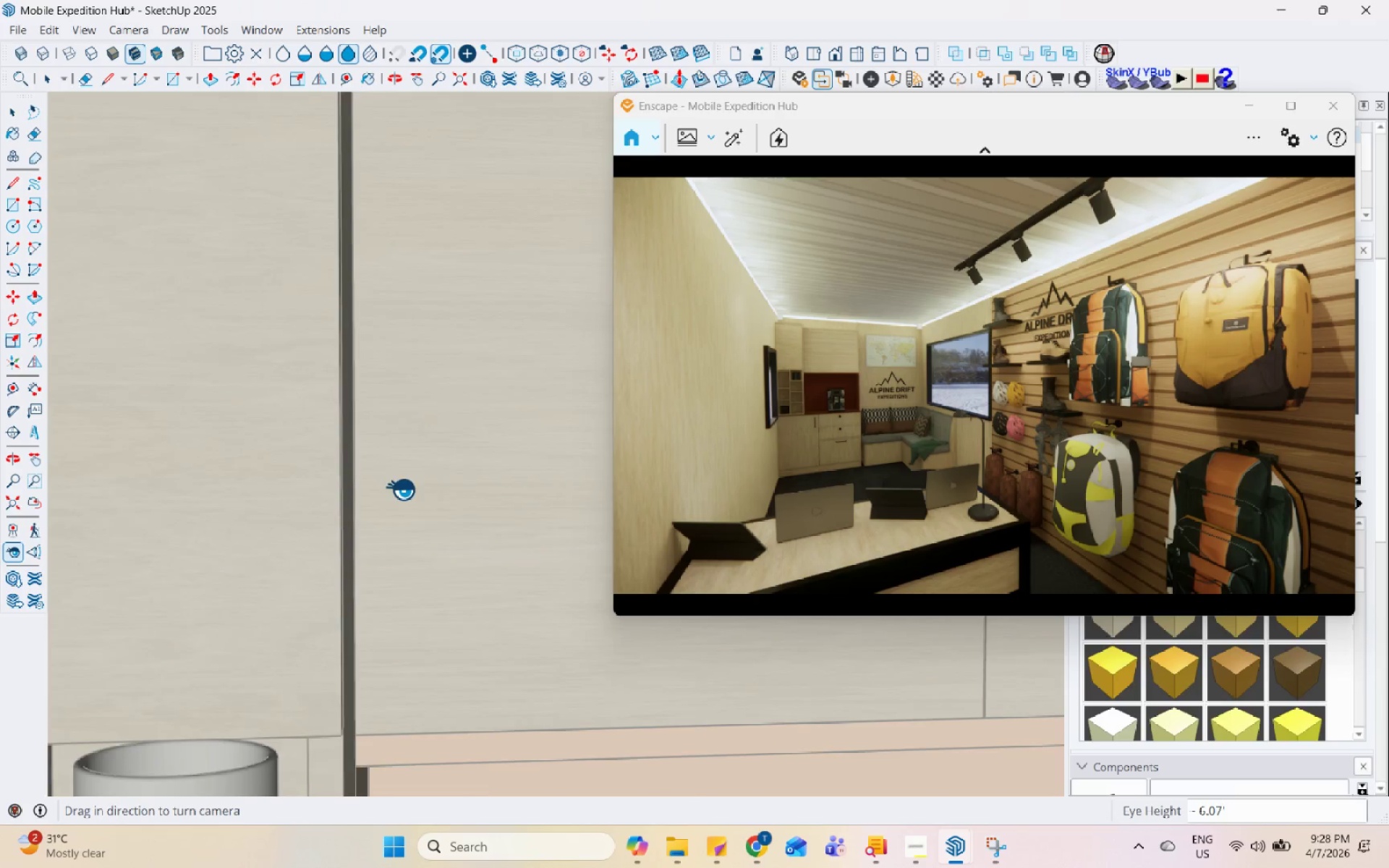 
left_click_drag(start_coordinate=[105, 511], to_coordinate=[353, 498])
 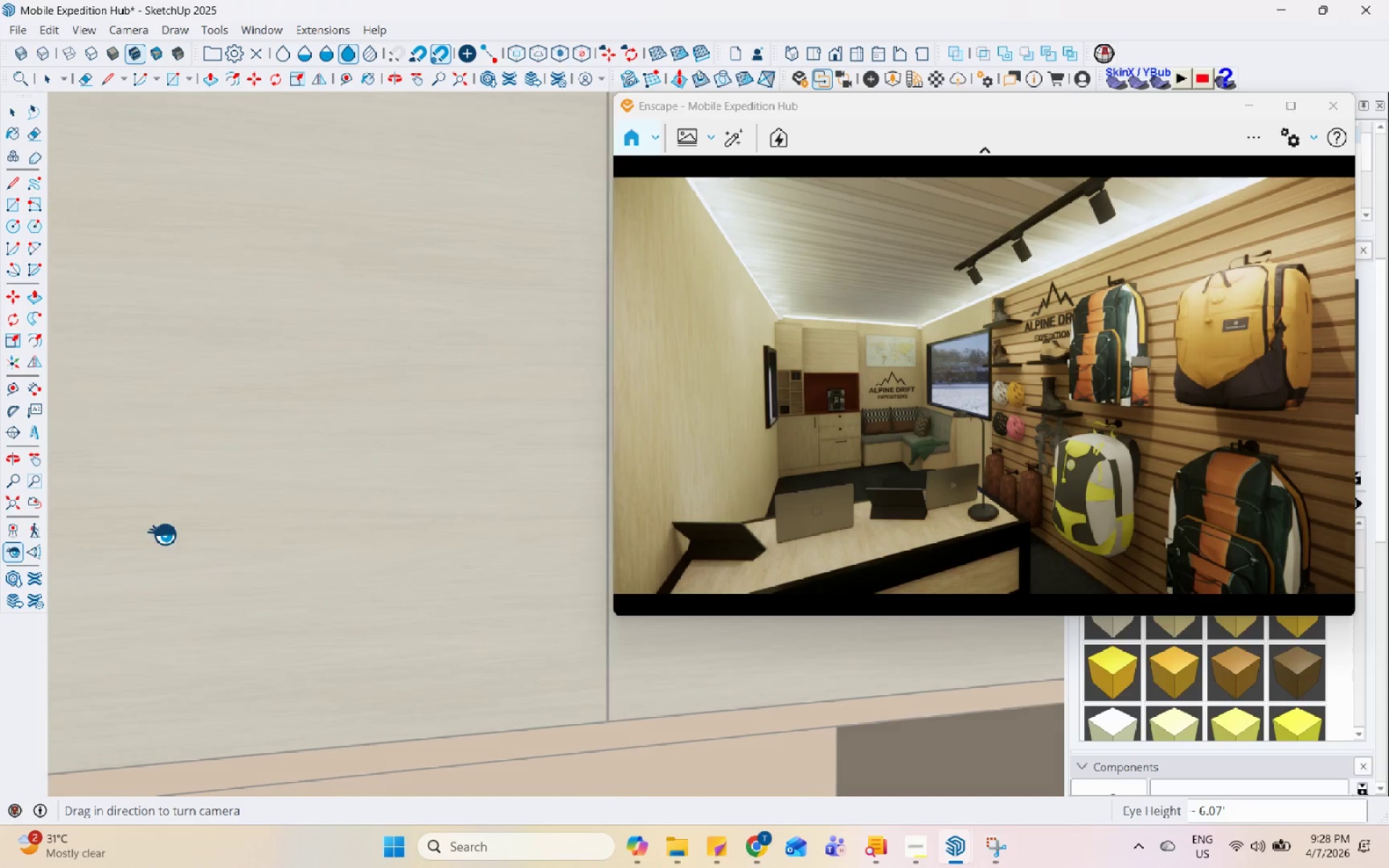 
left_click_drag(start_coordinate=[143, 534], to_coordinate=[298, 540])
 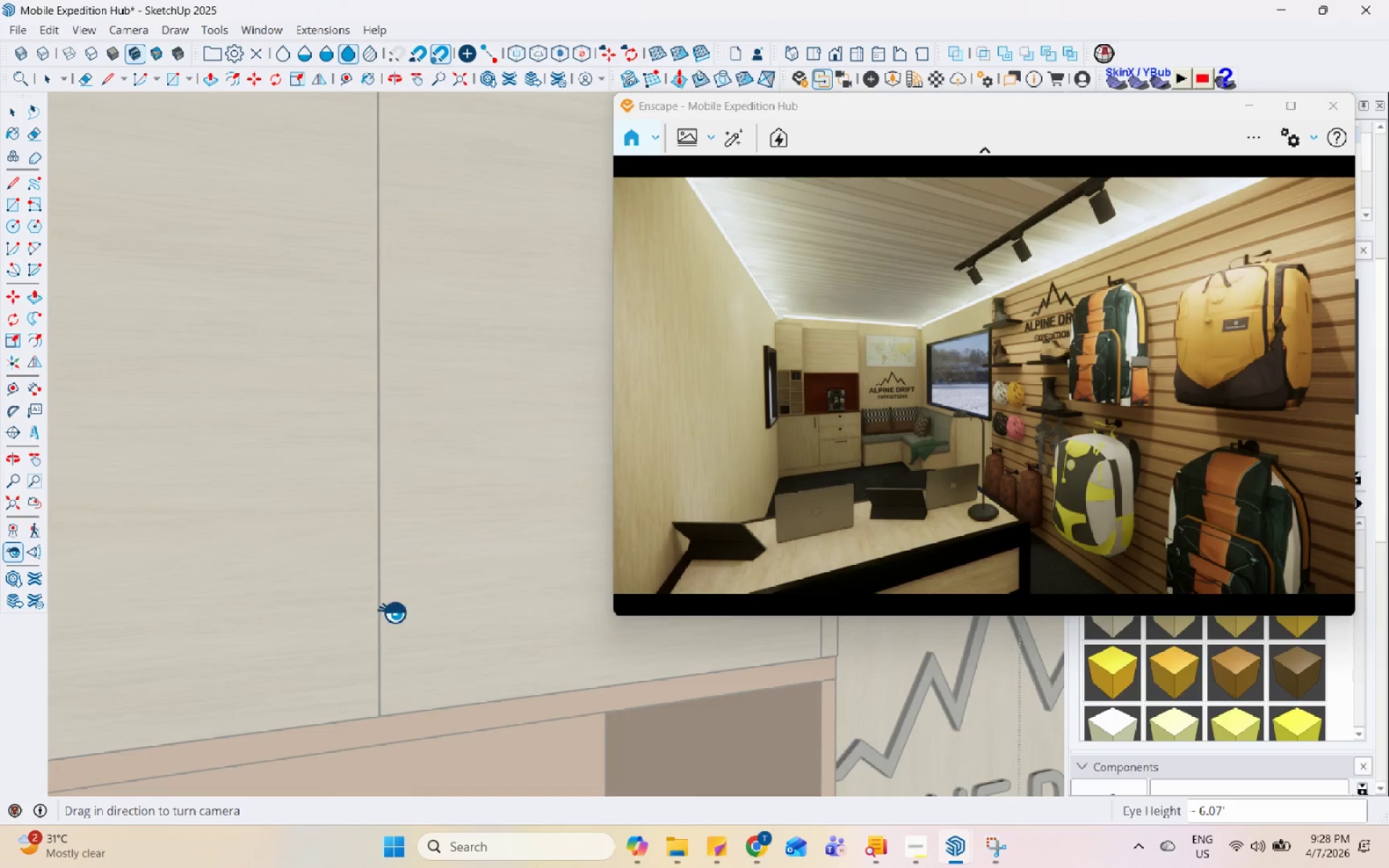 
key(Space)
 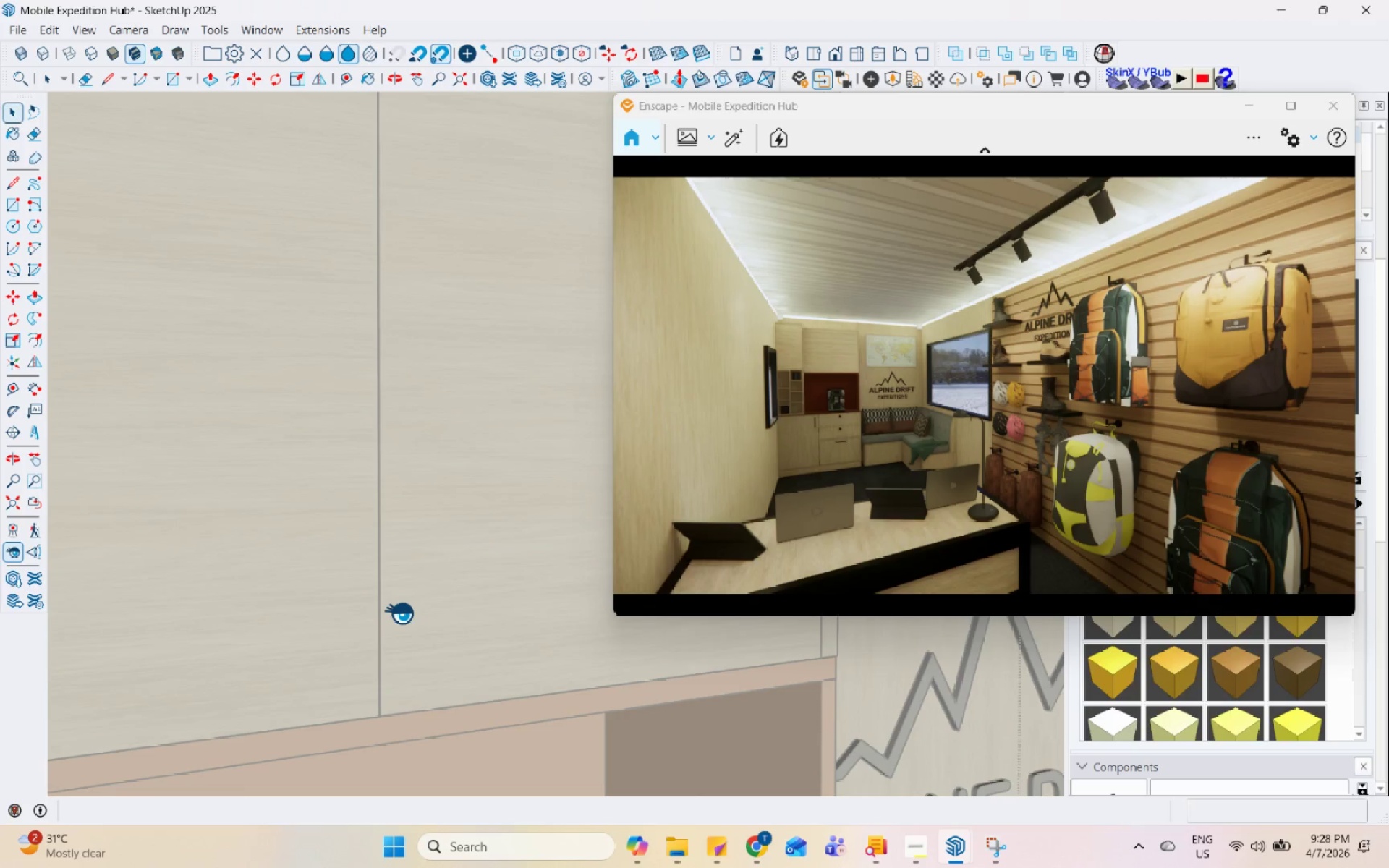 
triple_click([399, 613])
 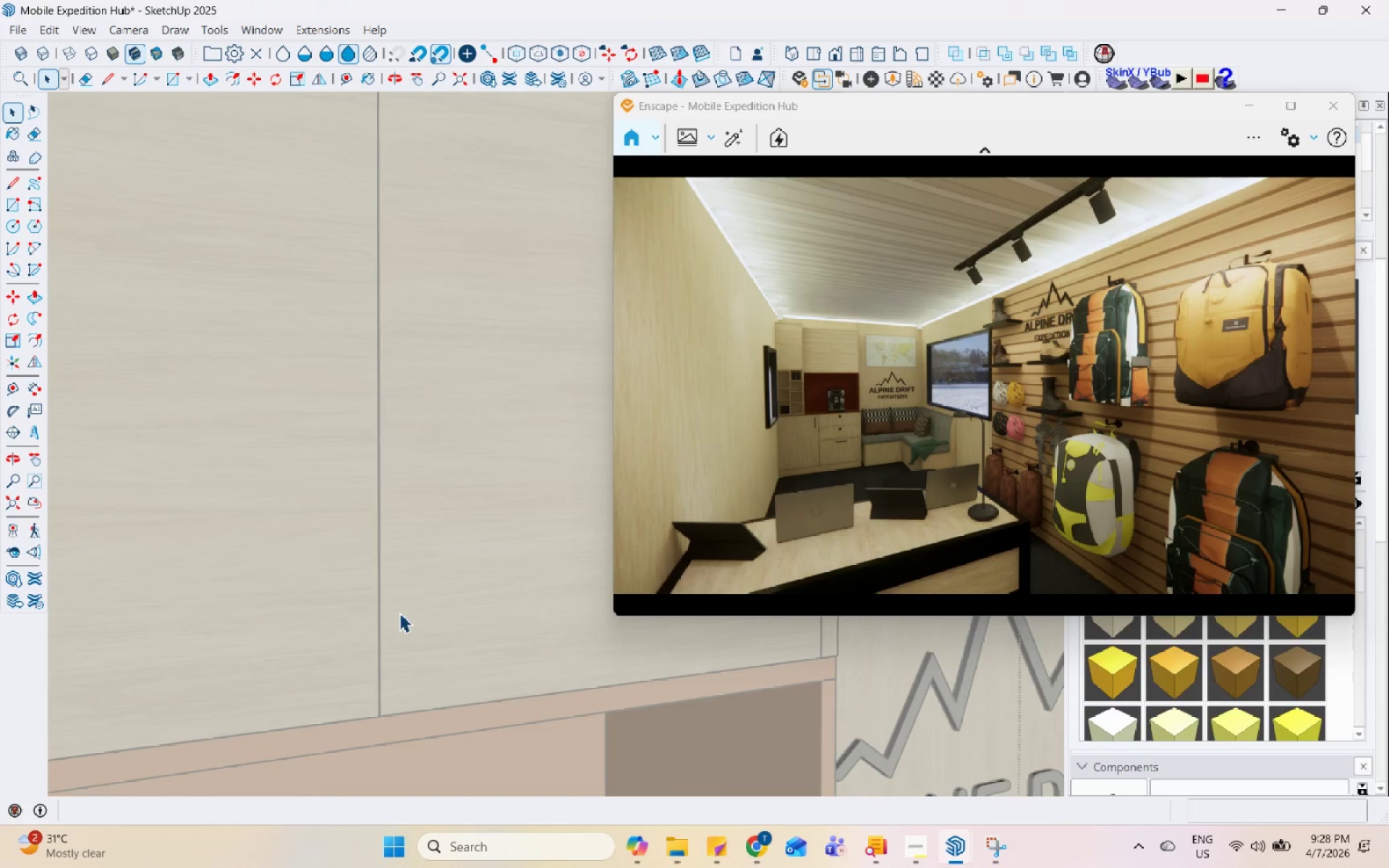 
triple_click([399, 613])
 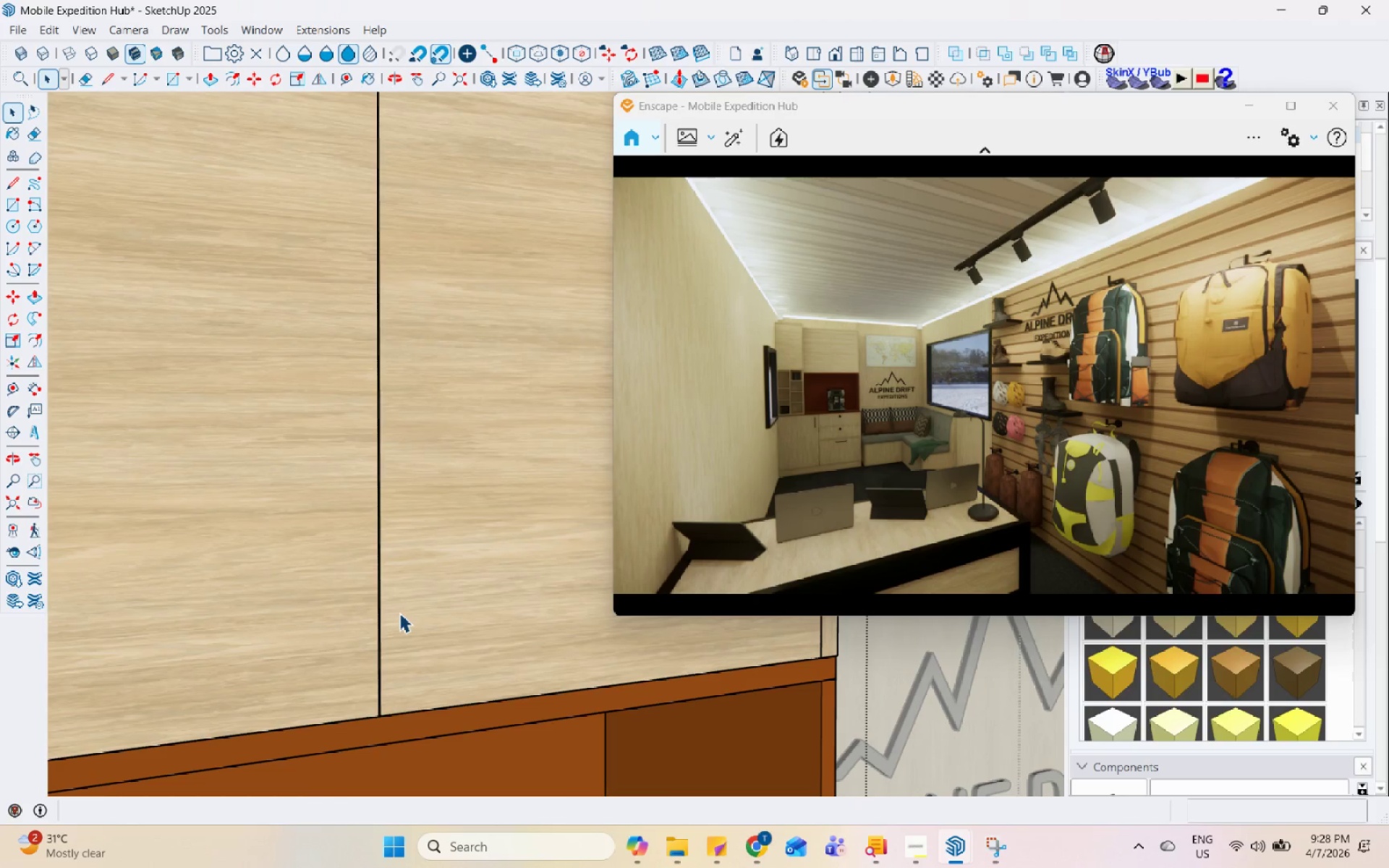 
key(Space)
 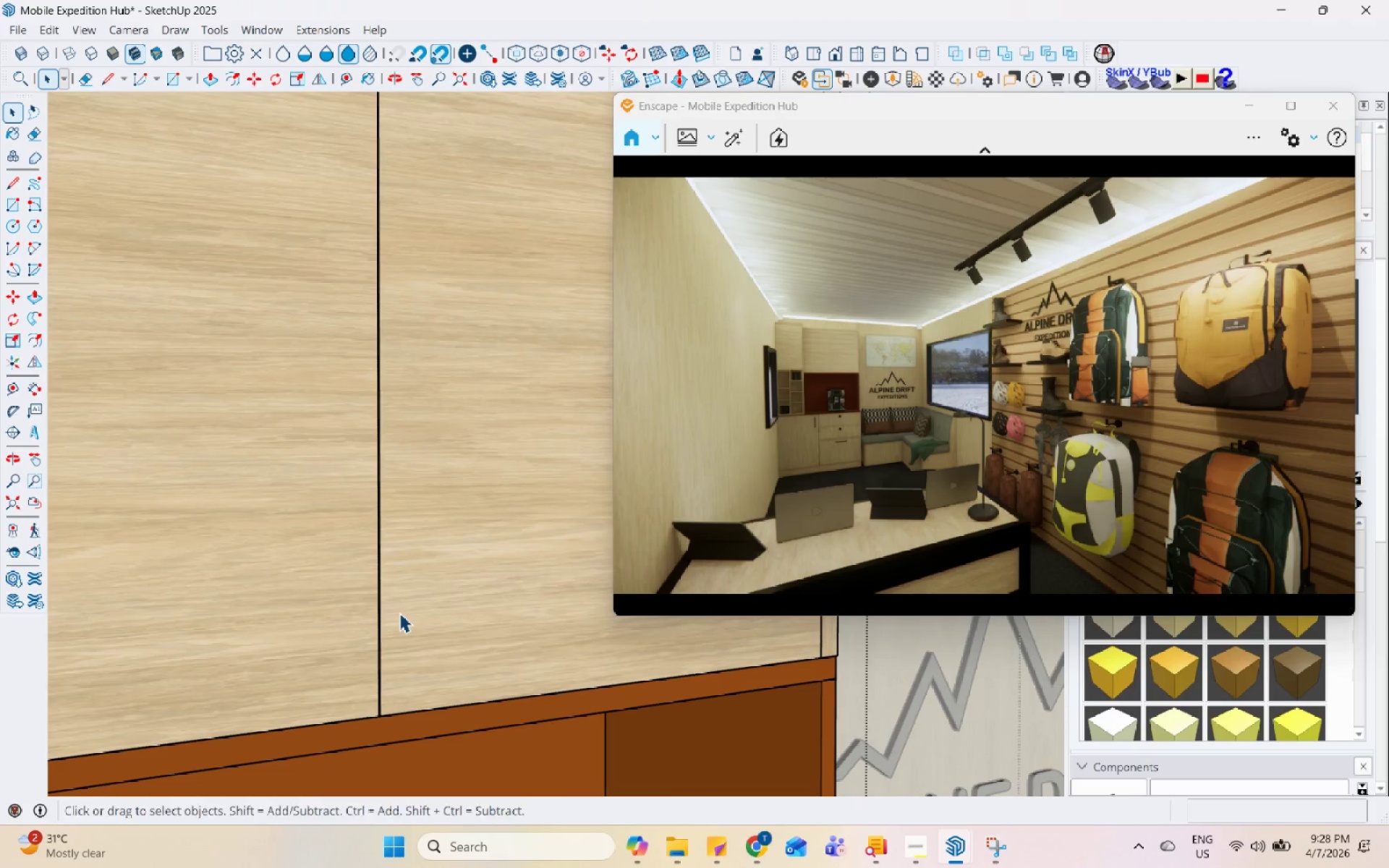 
triple_click([399, 613])
 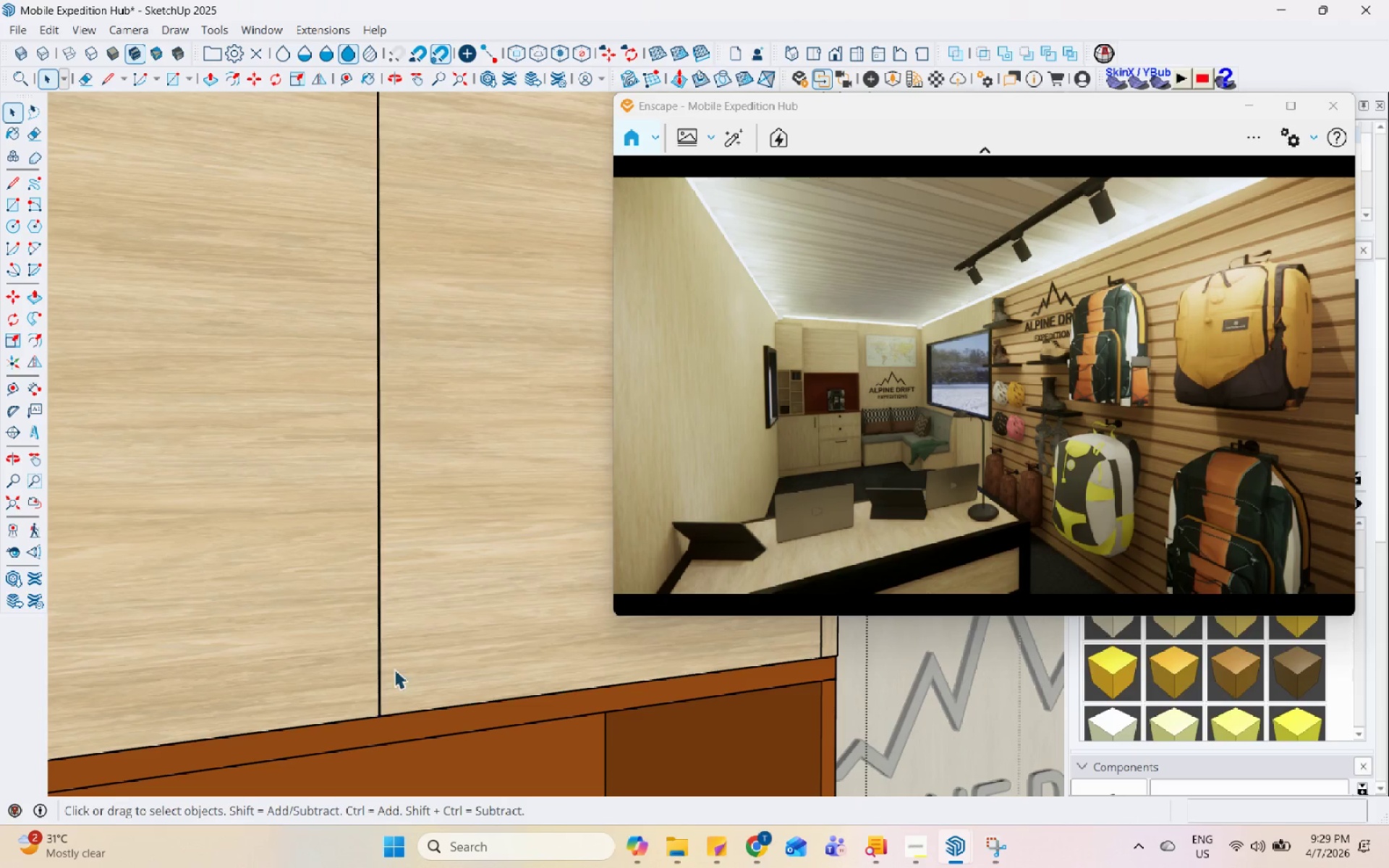 
scroll: coordinate [390, 694], scroll_direction: up, amount: 13.0
 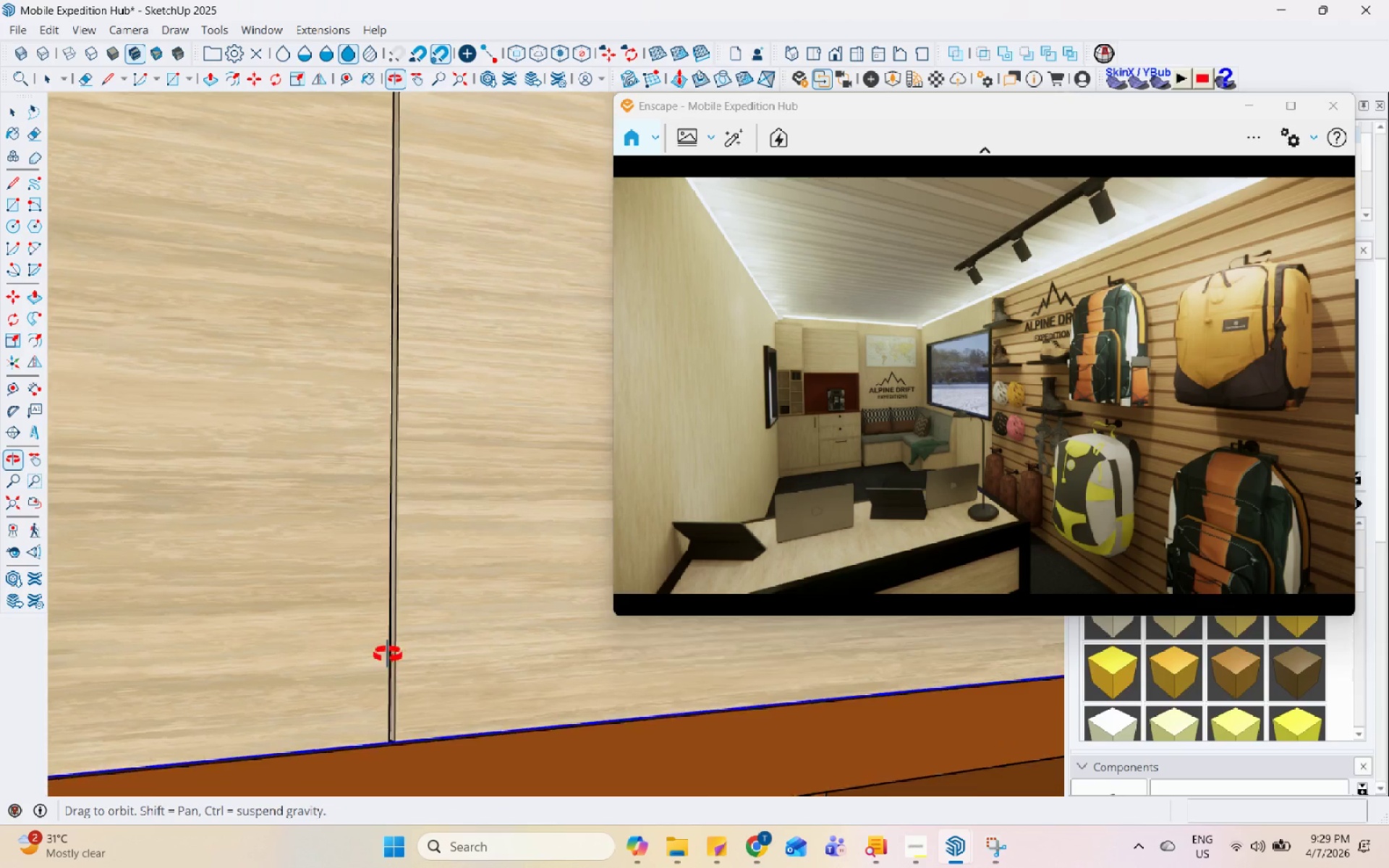 
double_click([382, 697])
 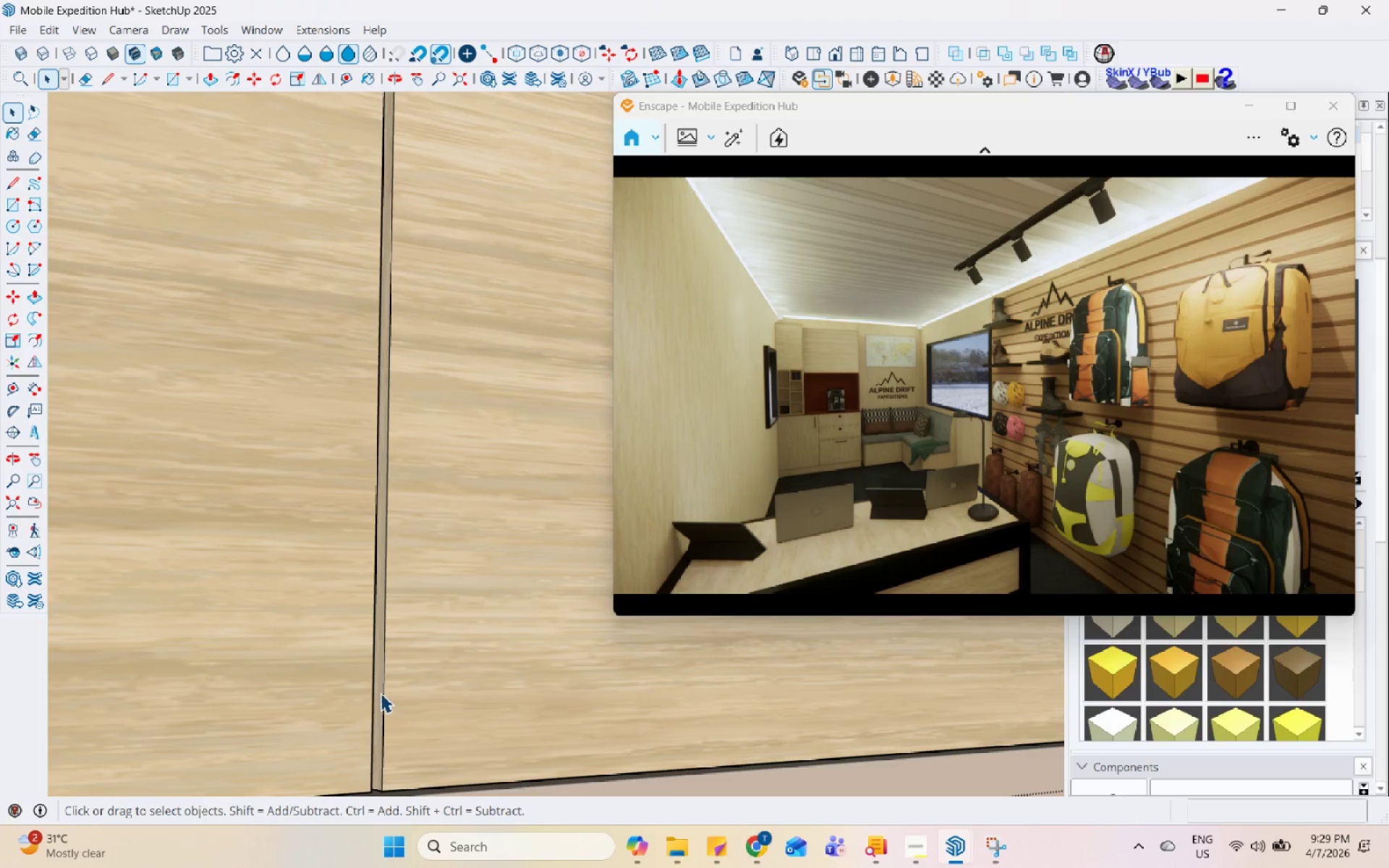 
scroll: coordinate [397, 699], scroll_direction: up, amount: 6.0
 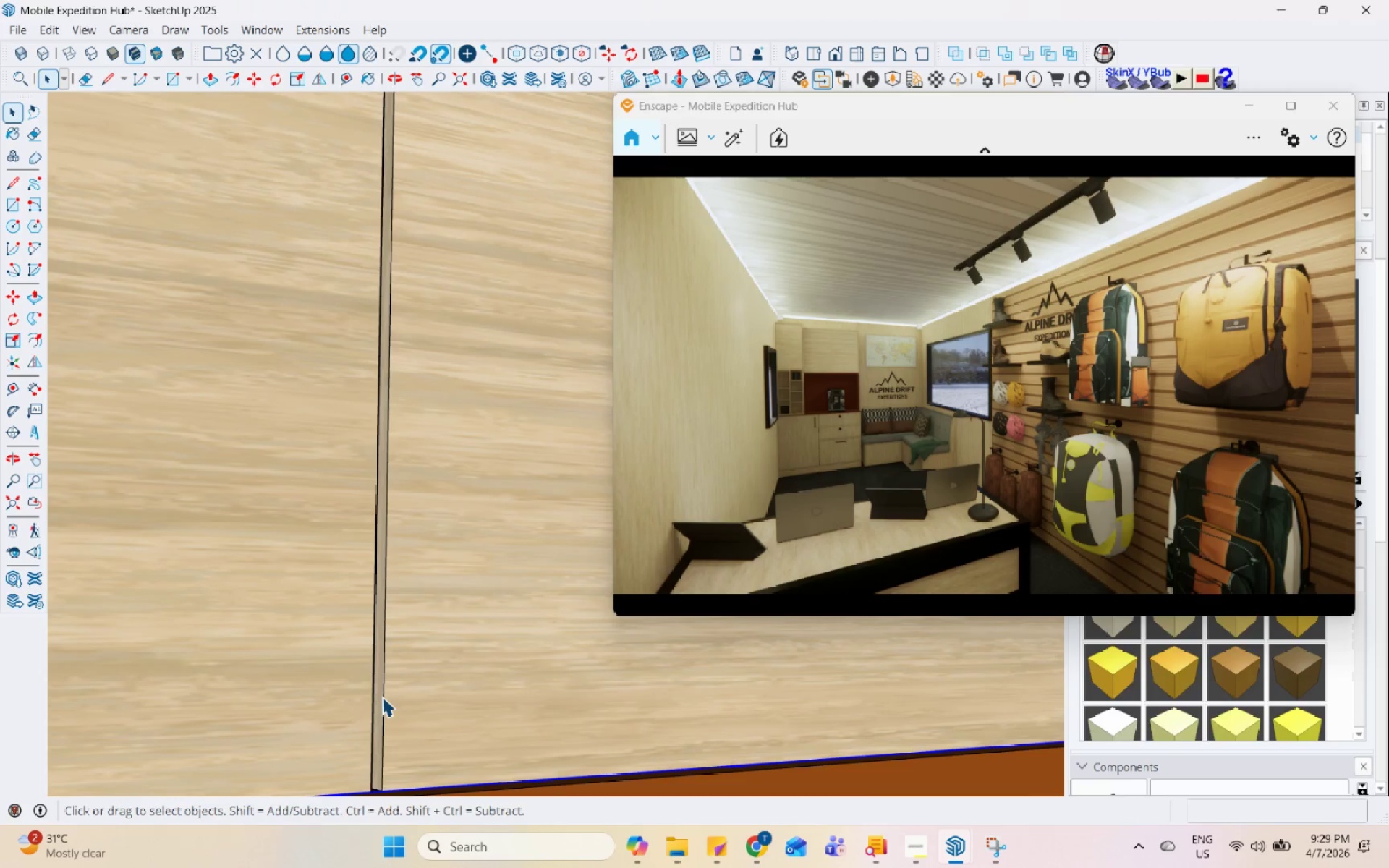 
triple_click([378, 691])
 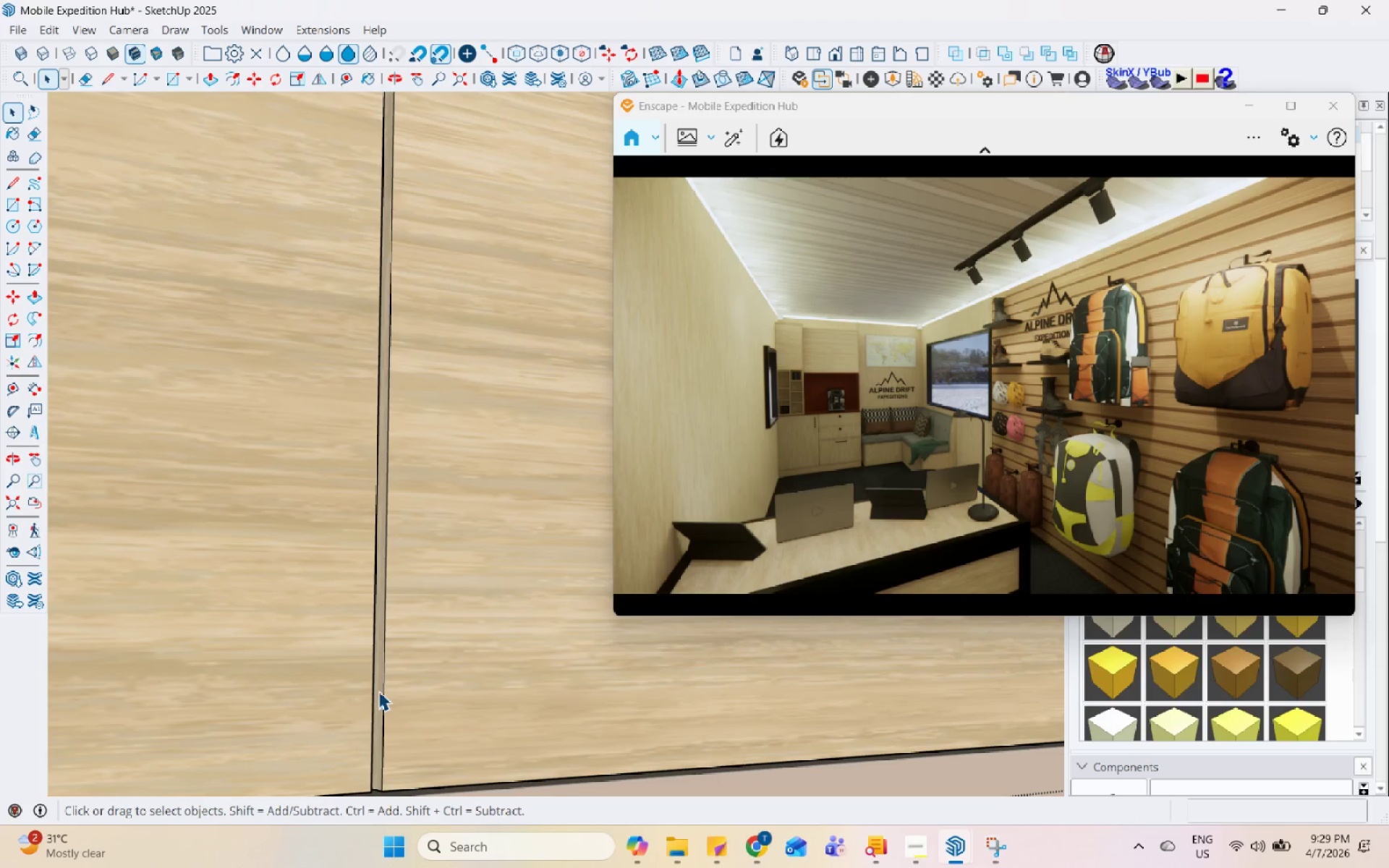 
triple_click([378, 691])
 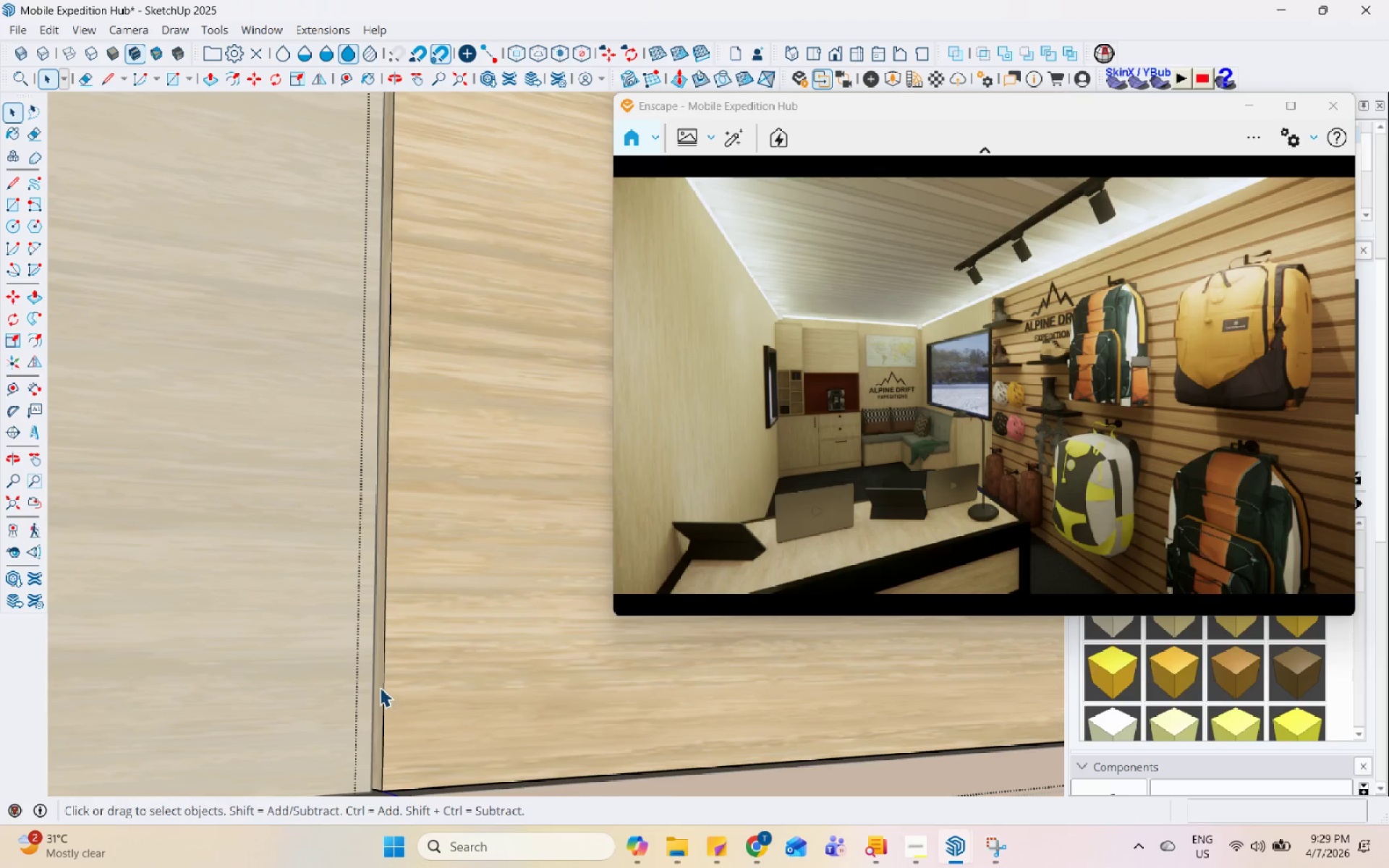 
triple_click([380, 681])
 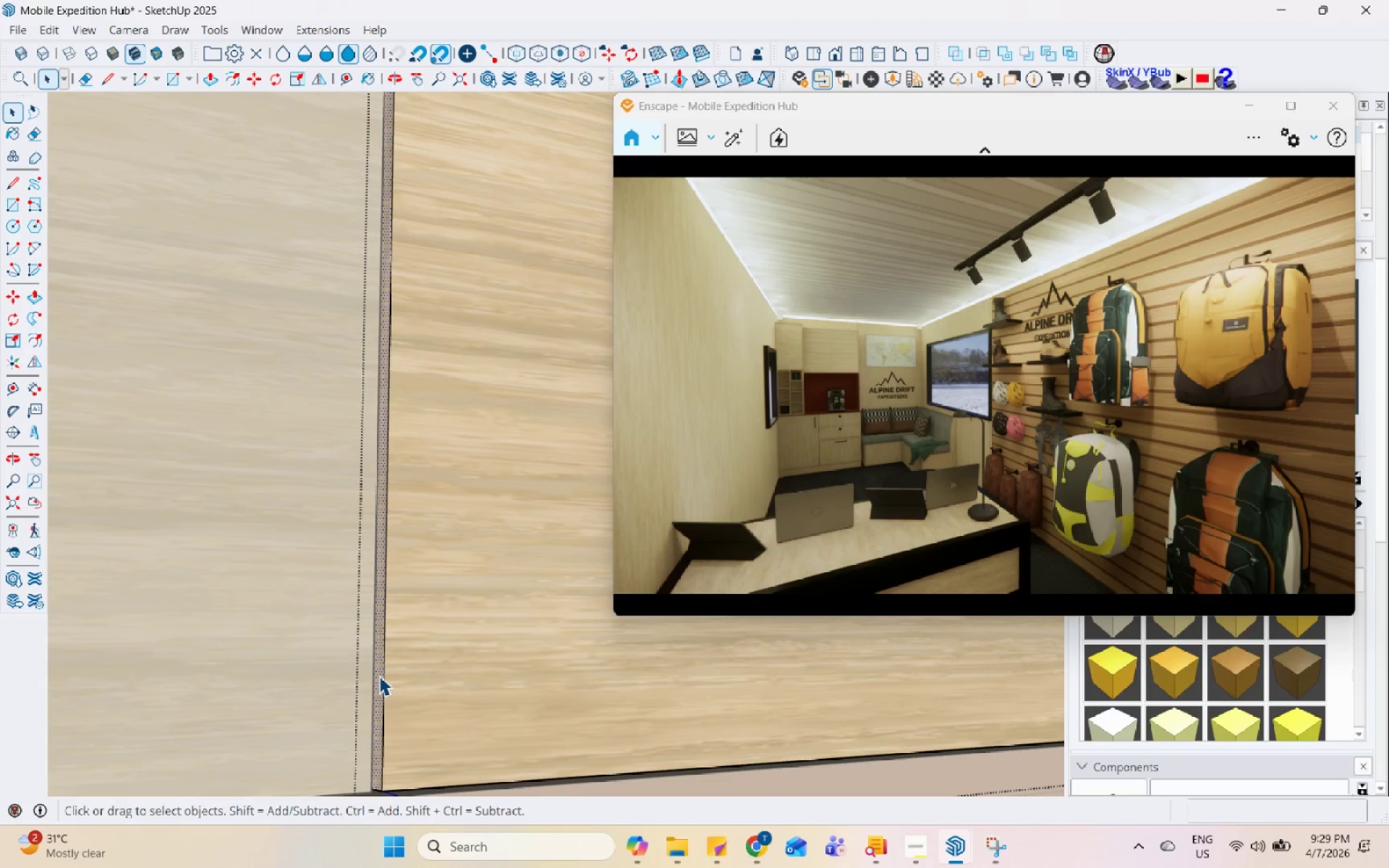 
key(P)
 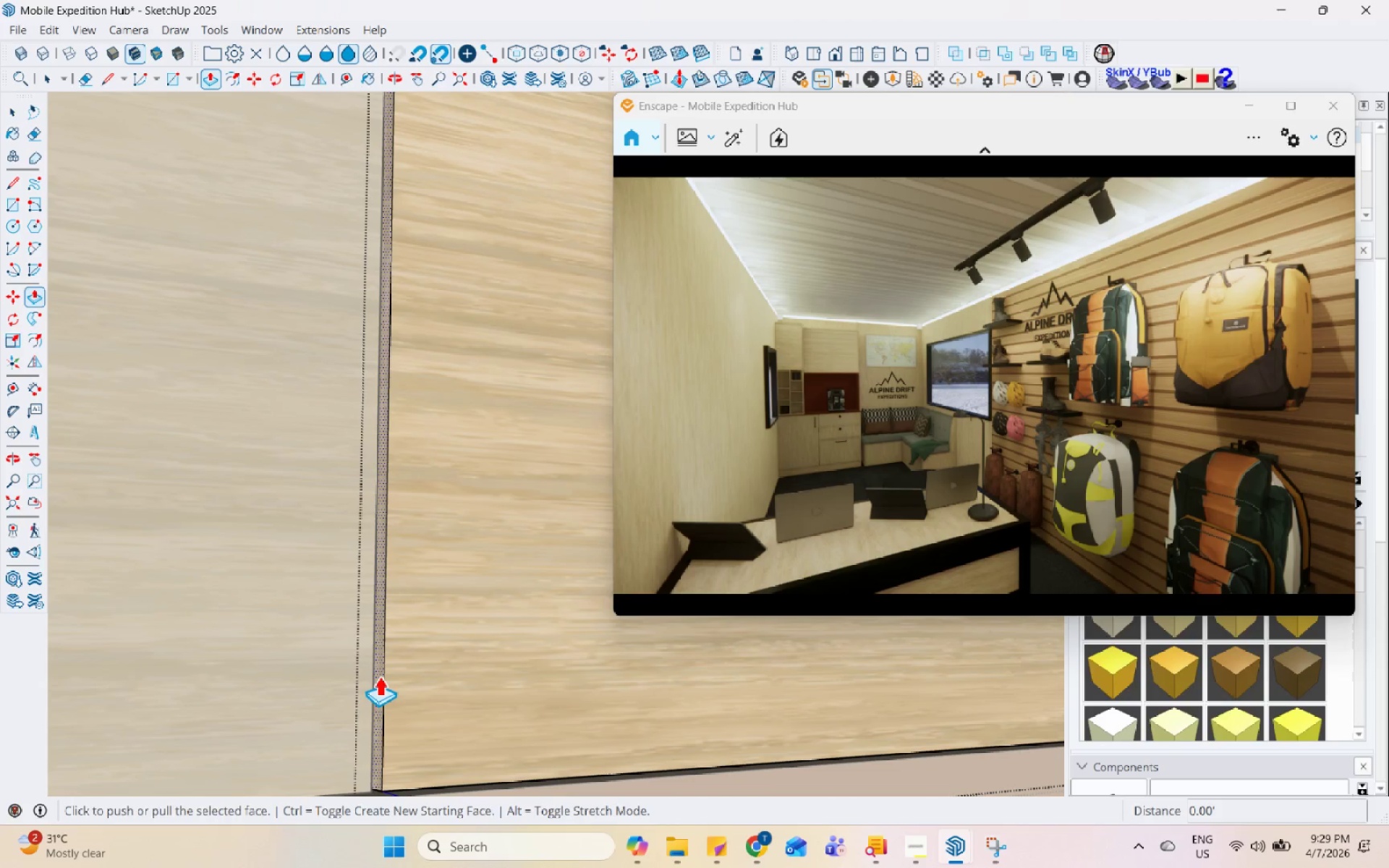 
left_click([379, 676])
 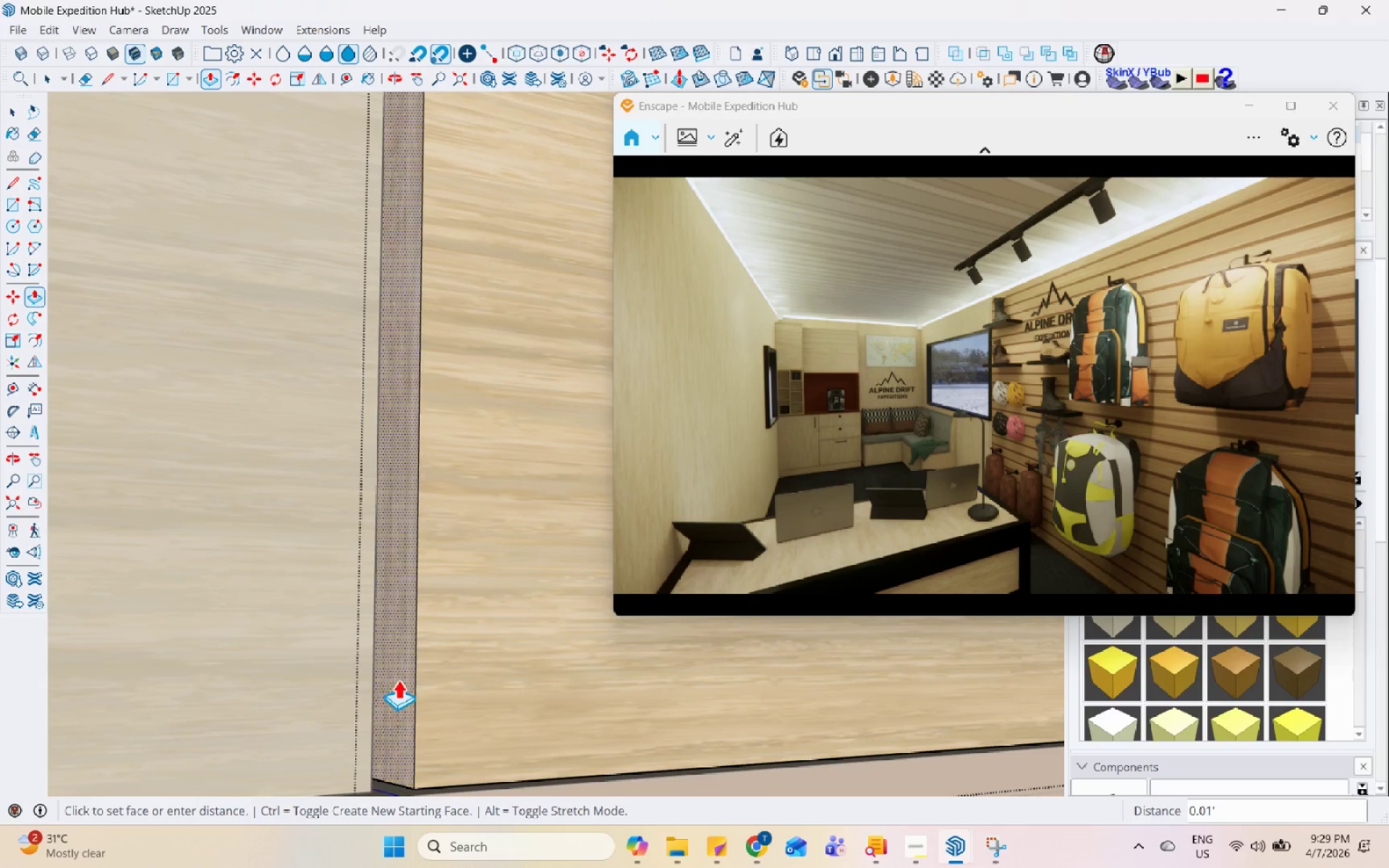 
left_click([400, 678])
 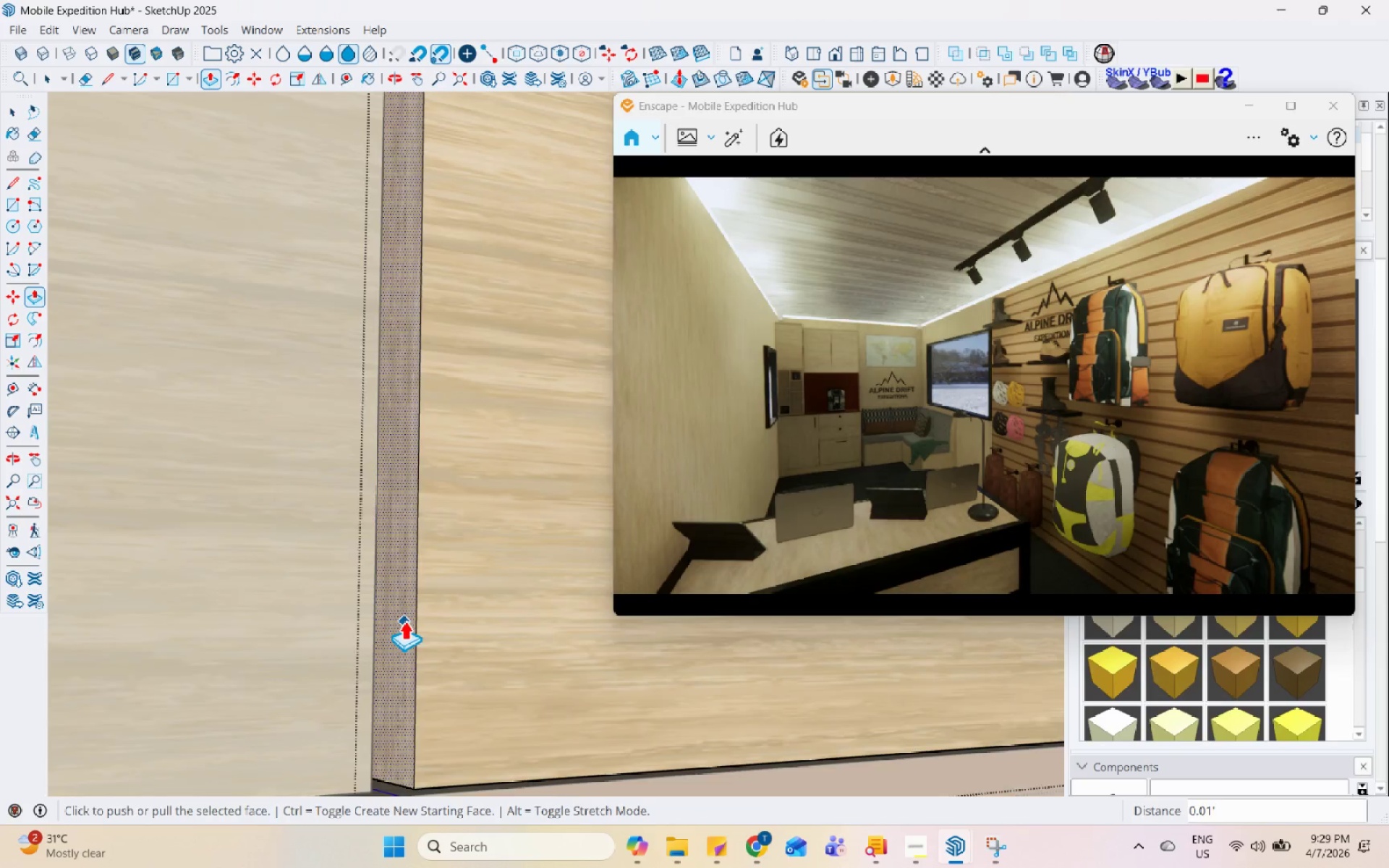 
key(Space)
 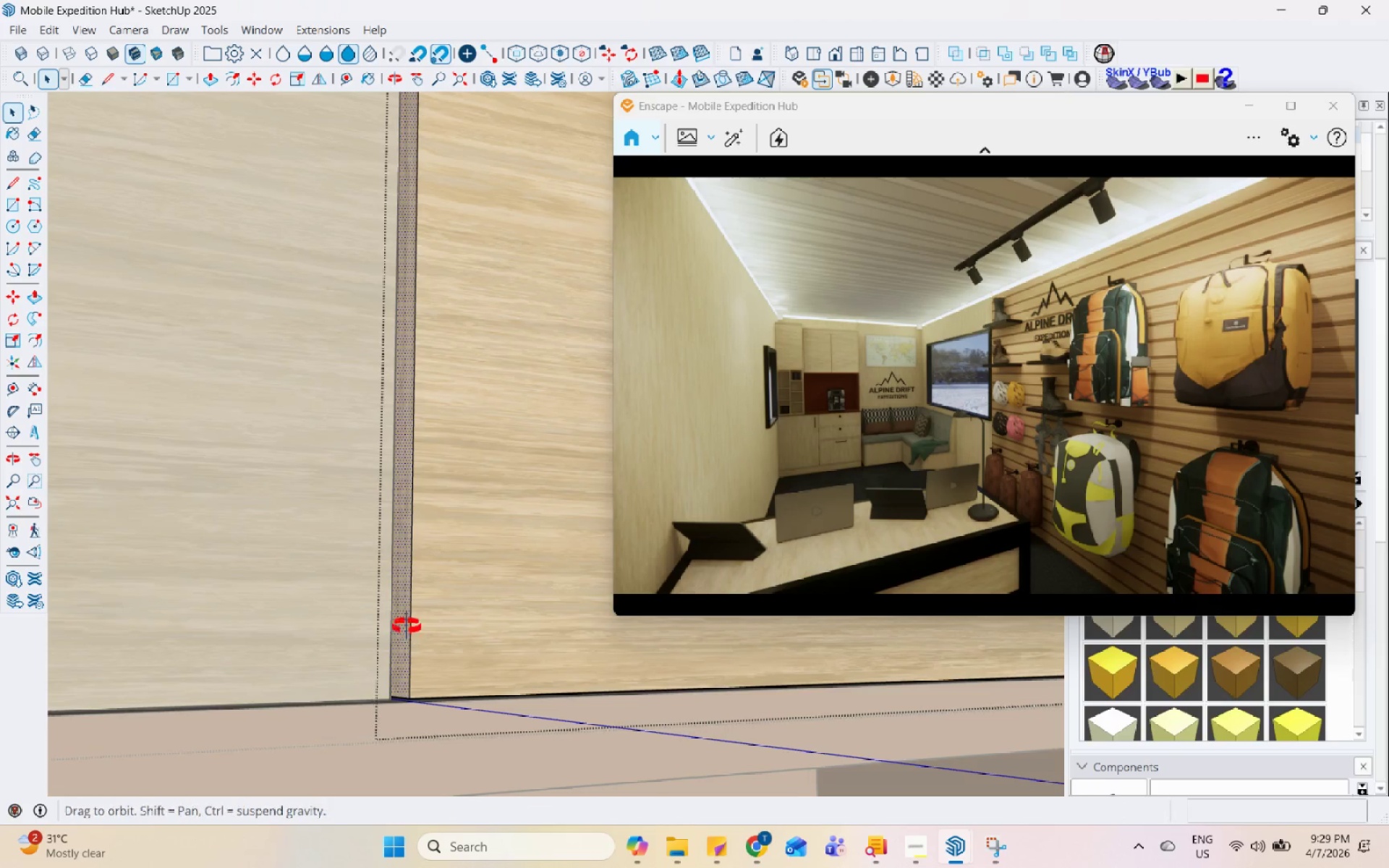 
scroll: coordinate [407, 622], scroll_direction: down, amount: 8.0
 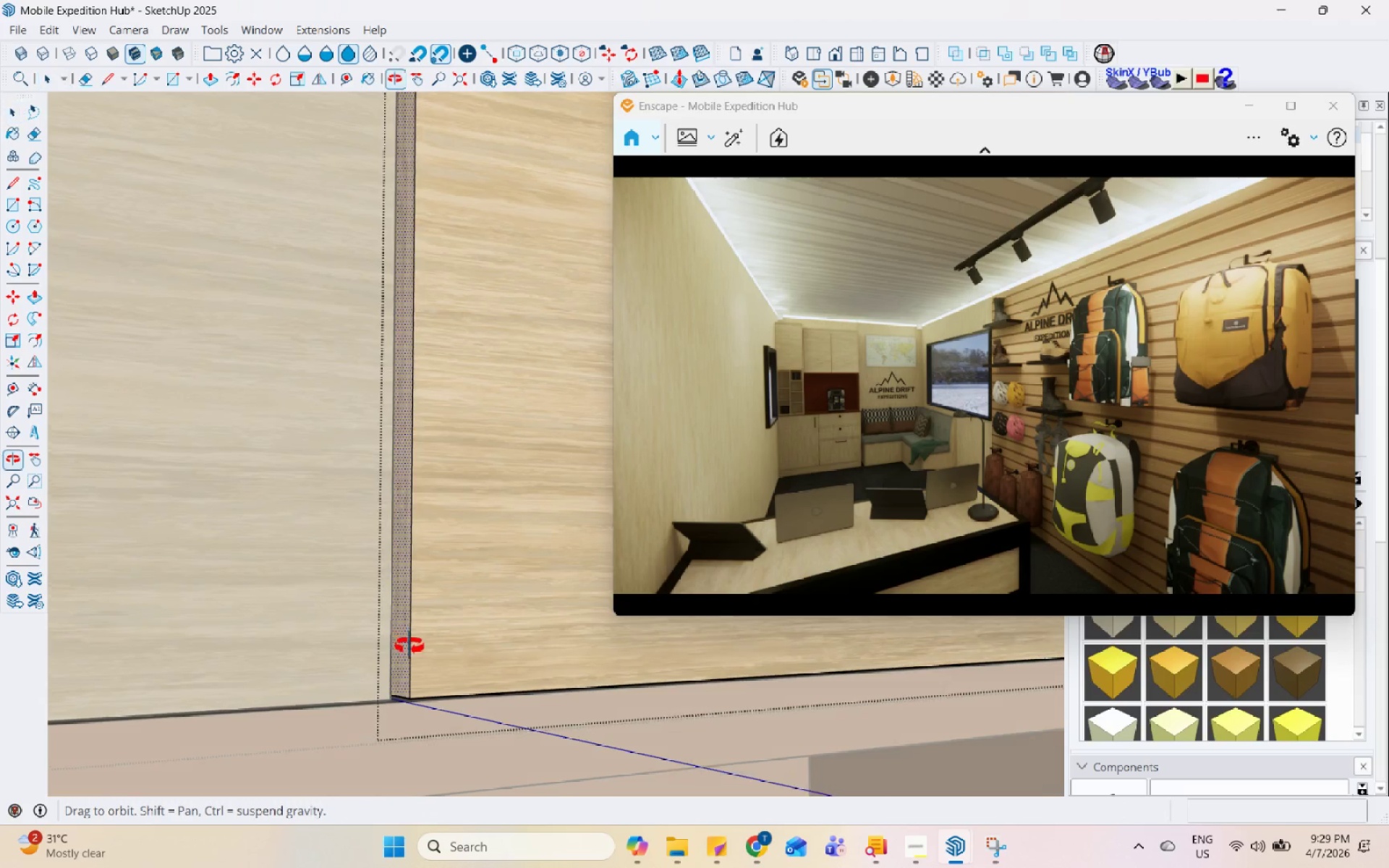 
key(Escape)
 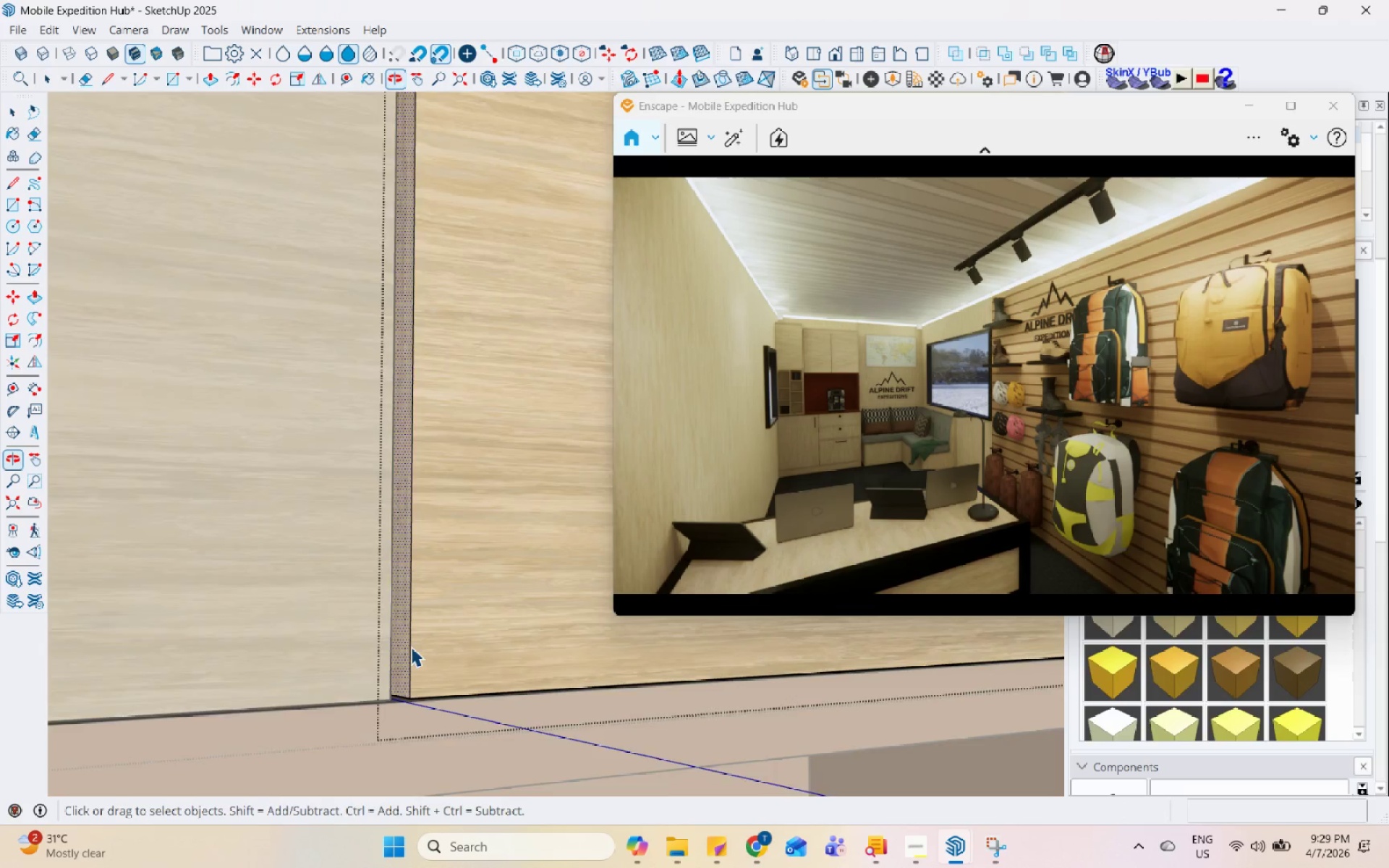 
key(Escape)
 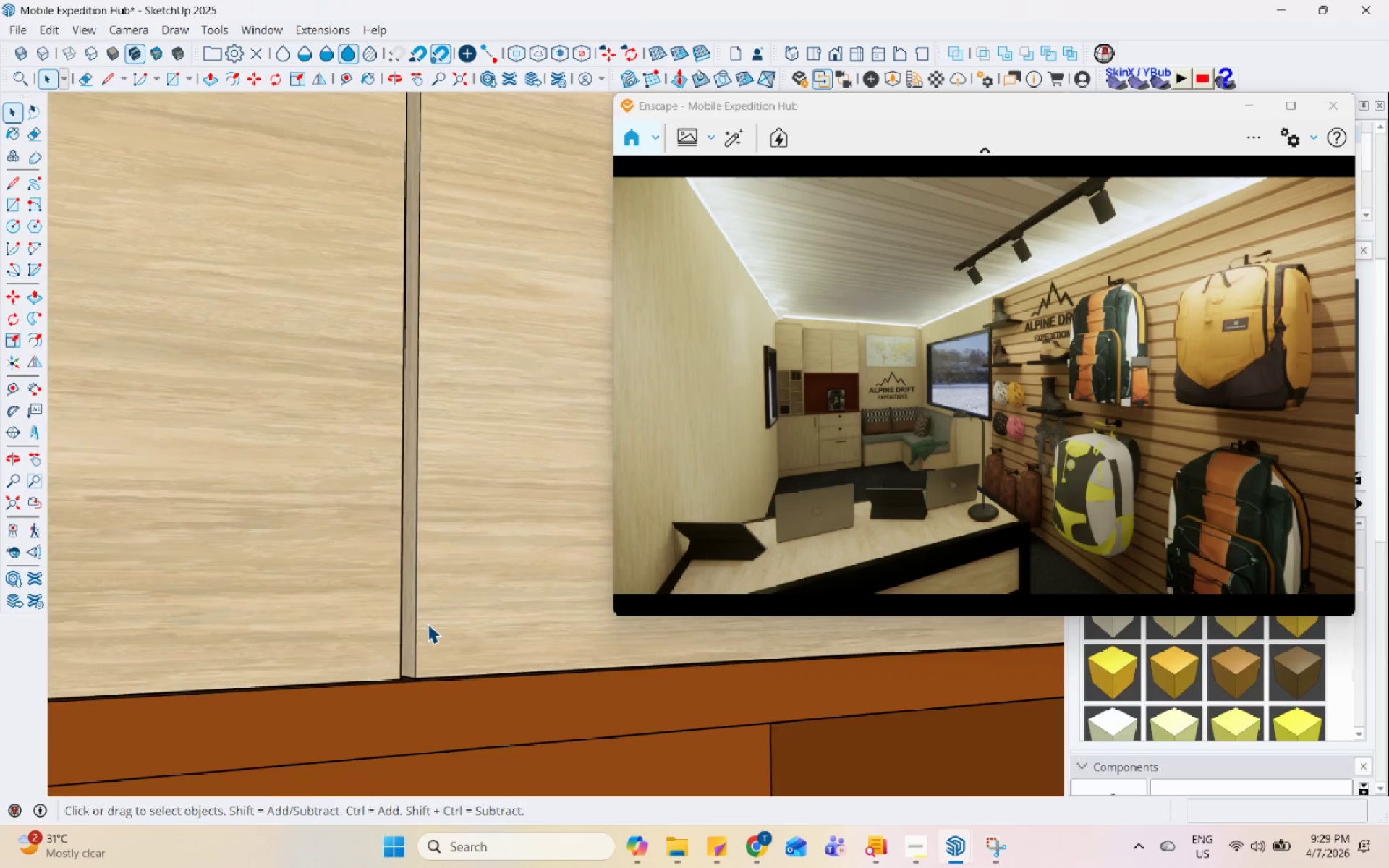 
key(Escape)
 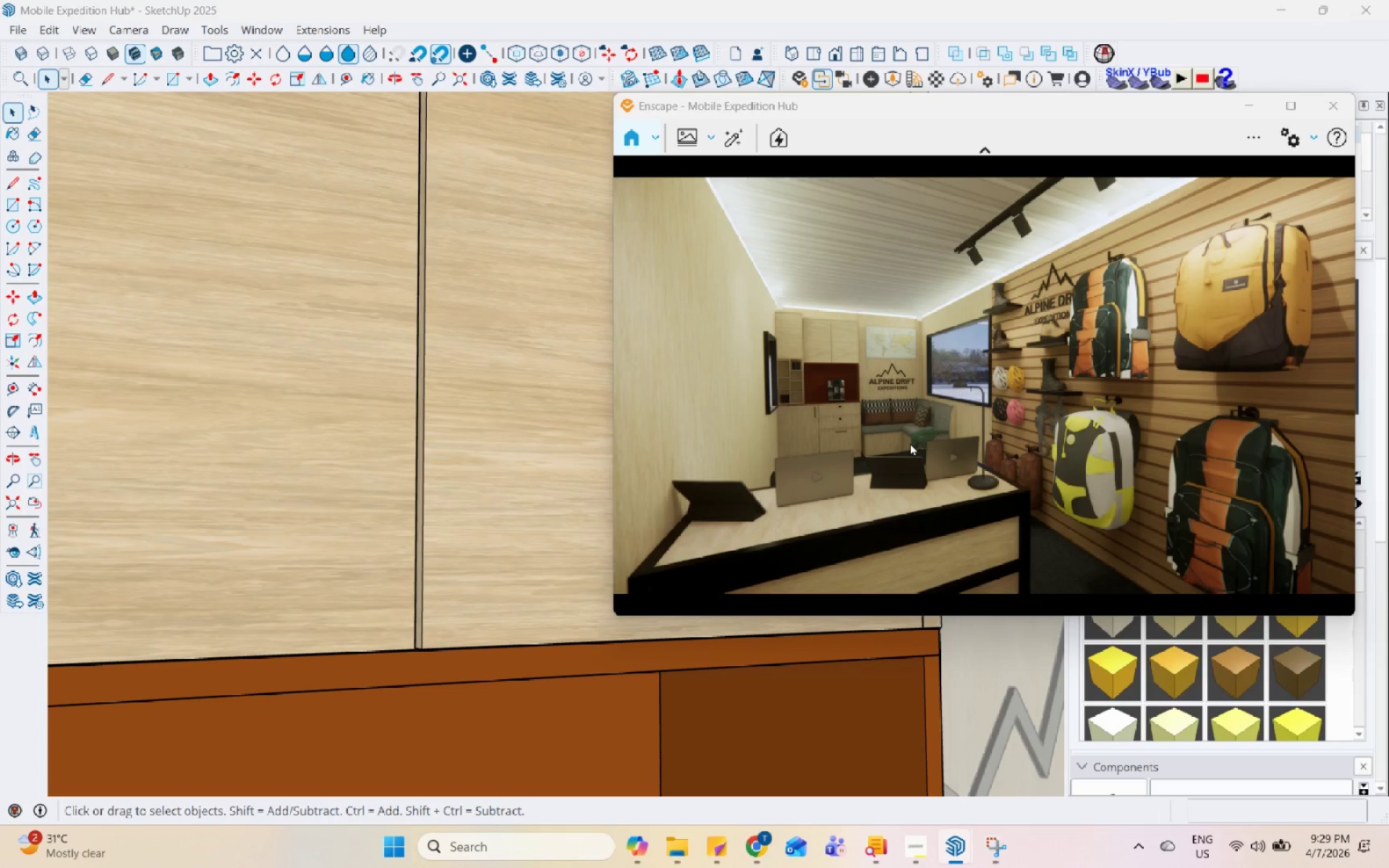 
scroll: coordinate [428, 624], scroll_direction: down, amount: 15.0
 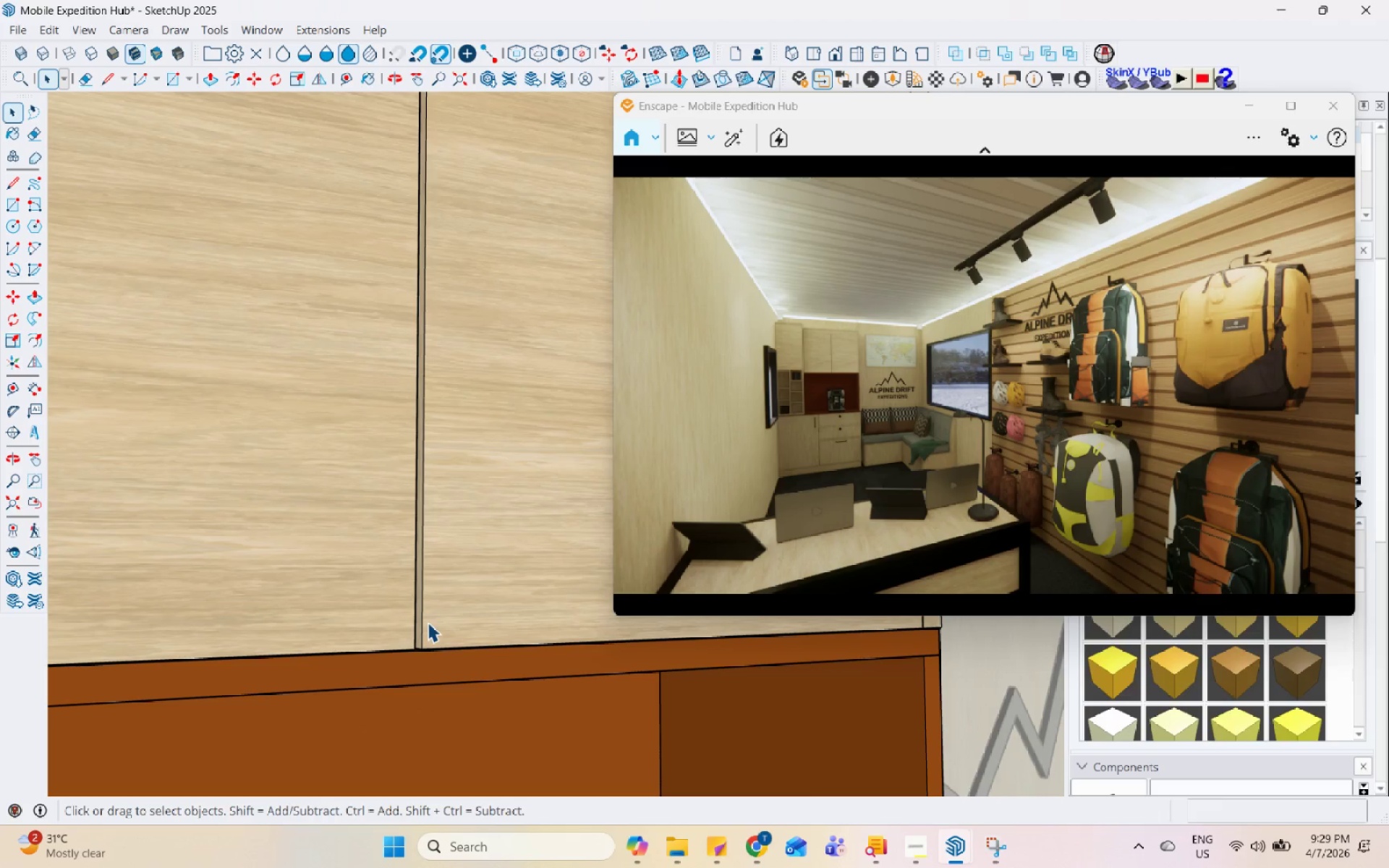 
left_click([1290, 138])
 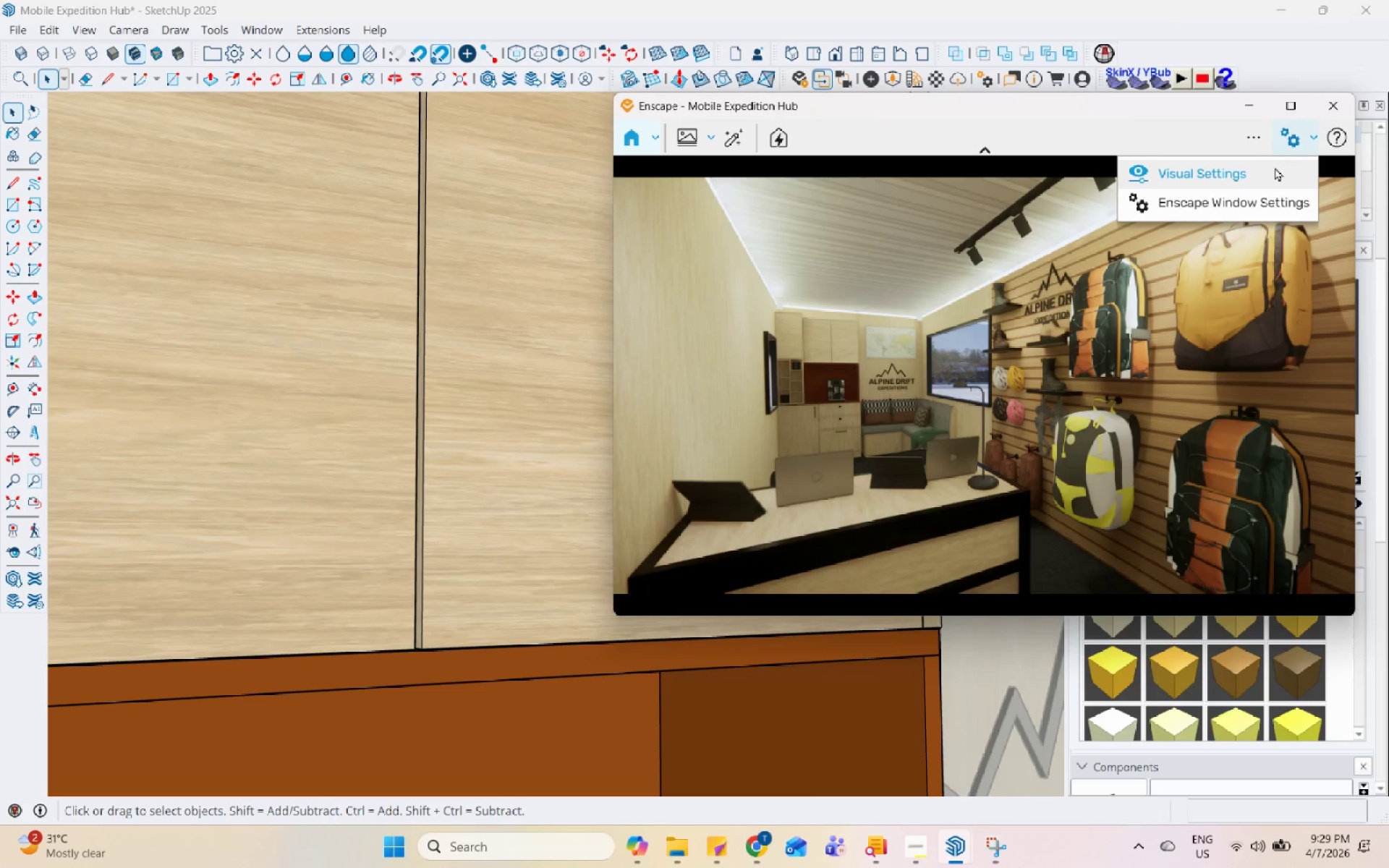 
left_click([1272, 169])
 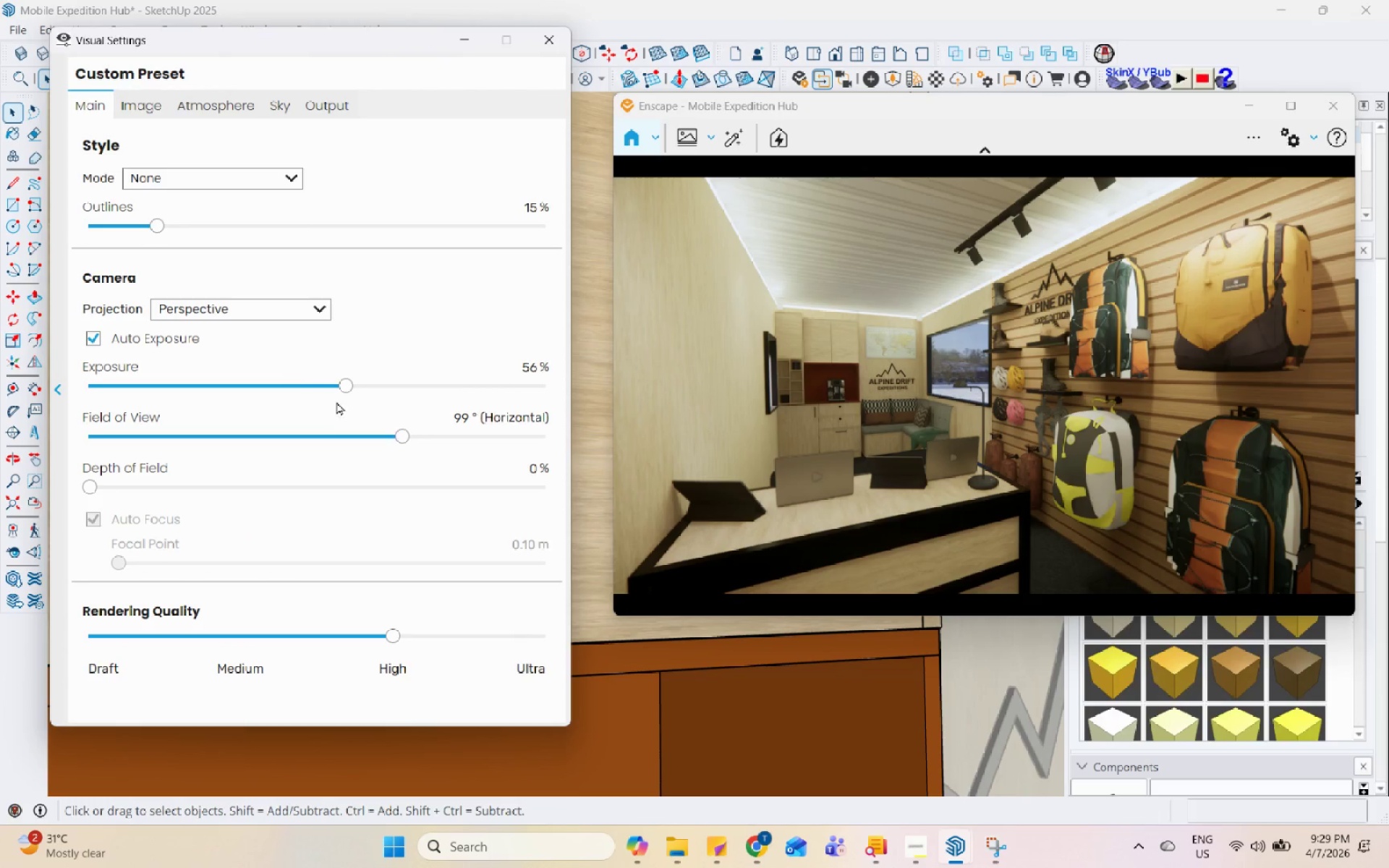 
left_click([325, 384])
 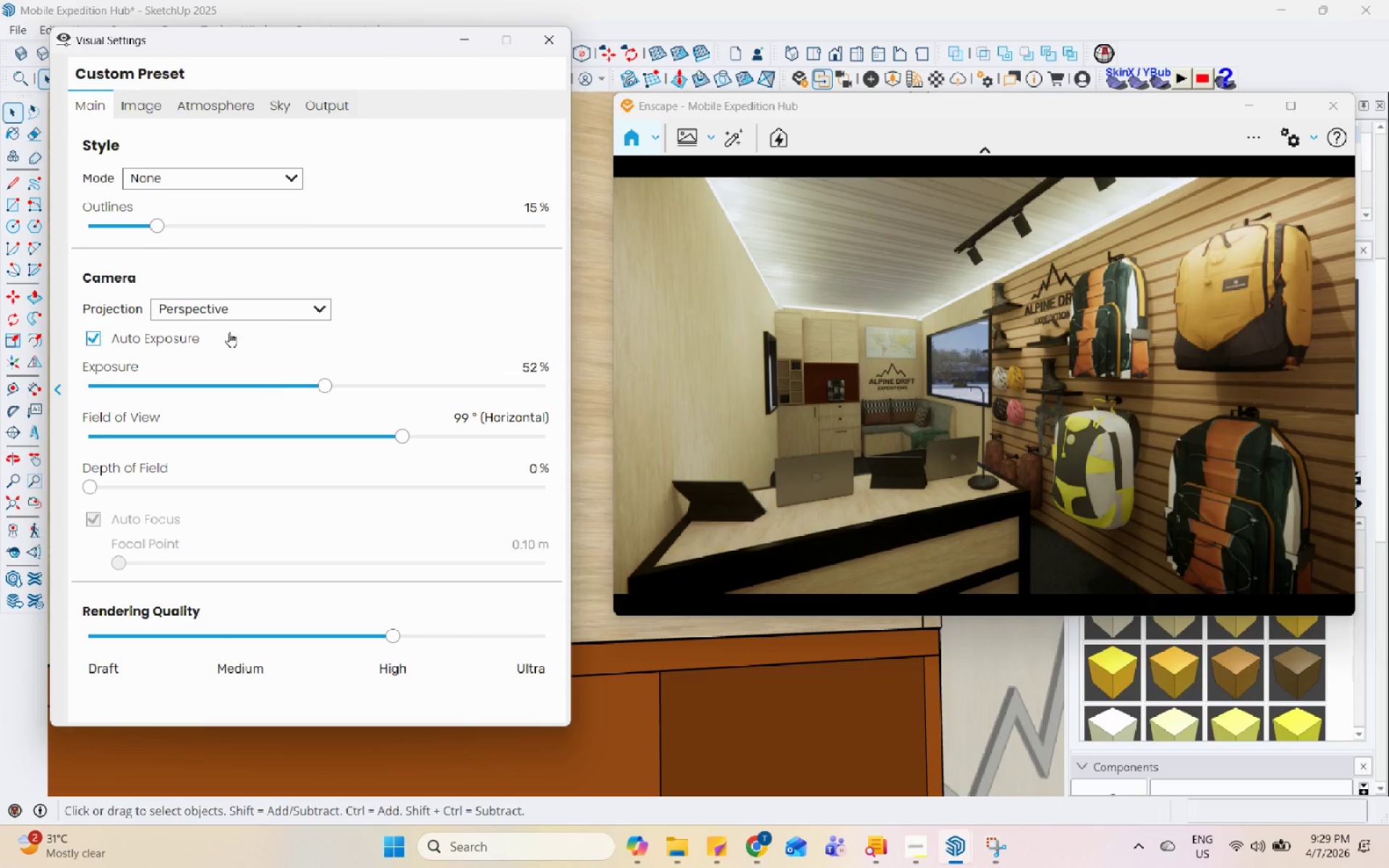 
left_click([144, 107])
 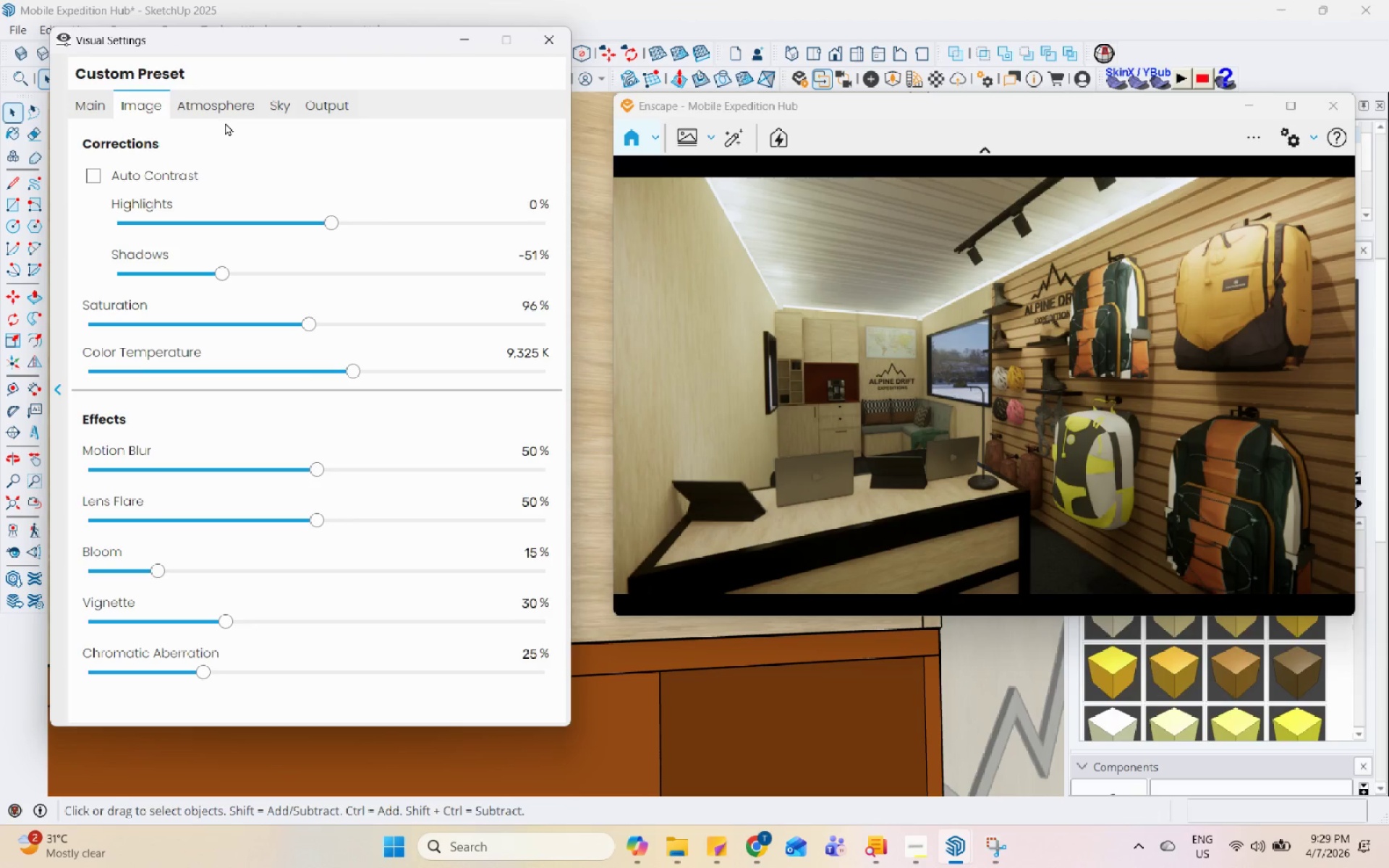 
double_click([234, 102])
 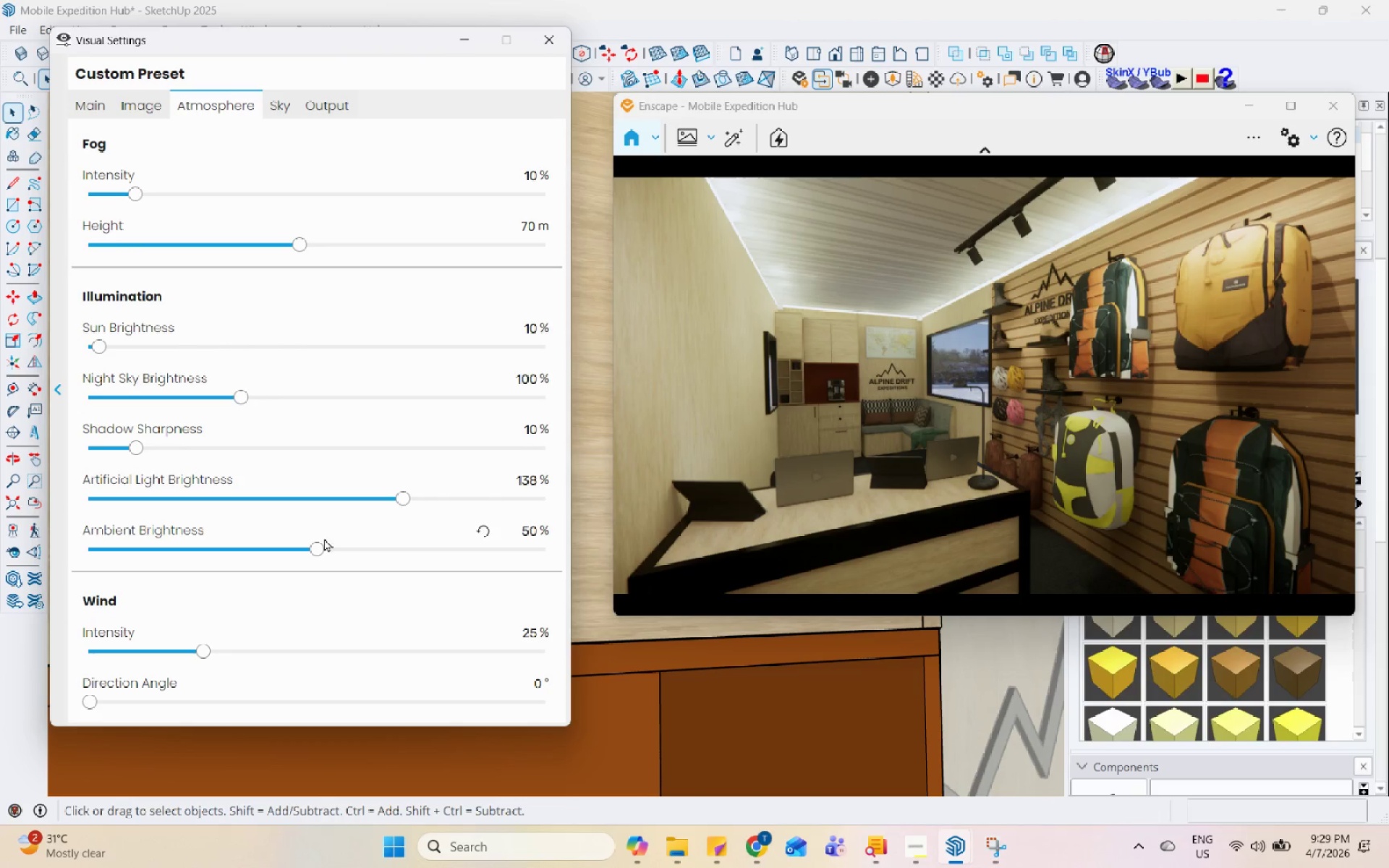 
left_click([381, 495])
 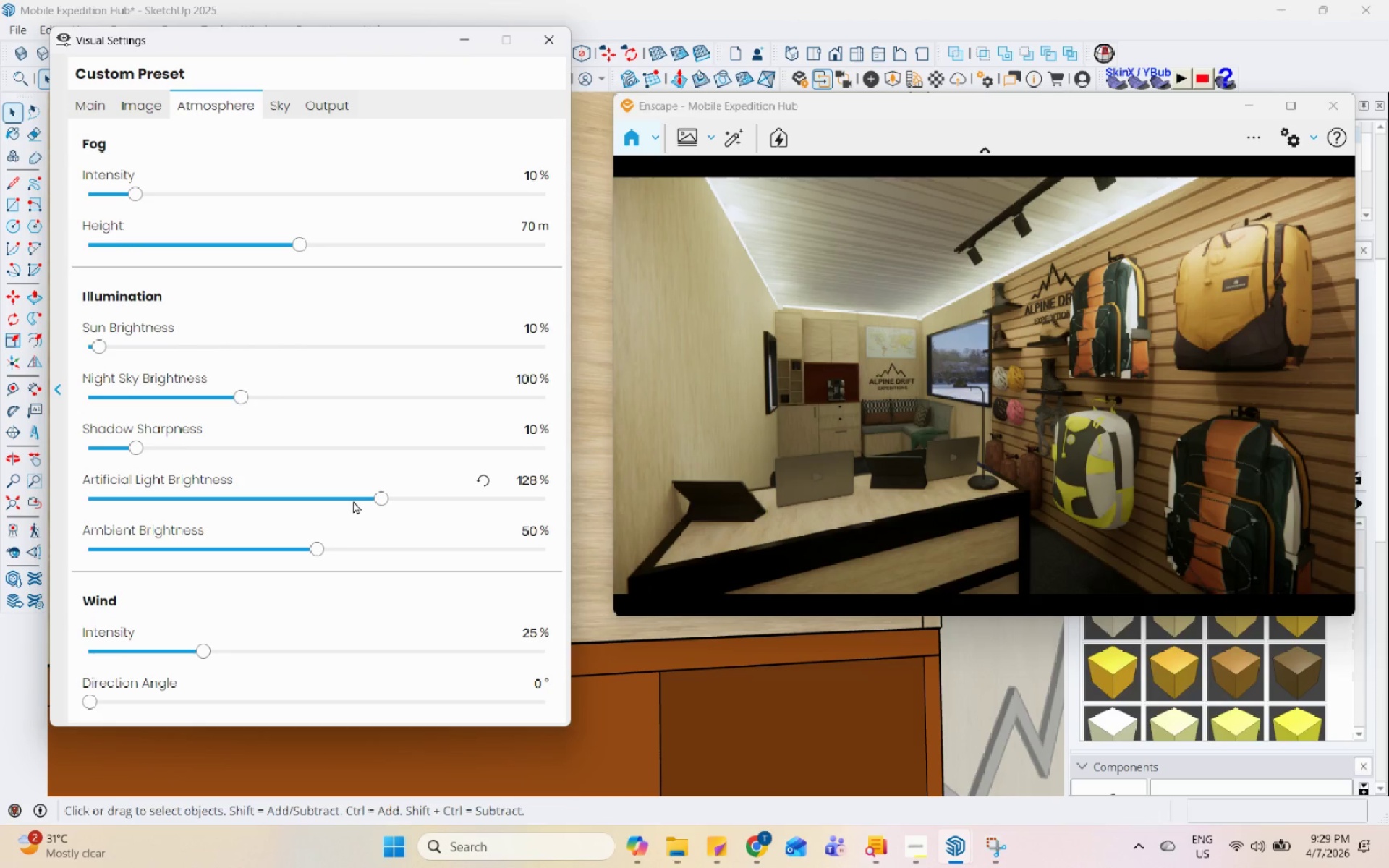 
left_click([353, 501])
 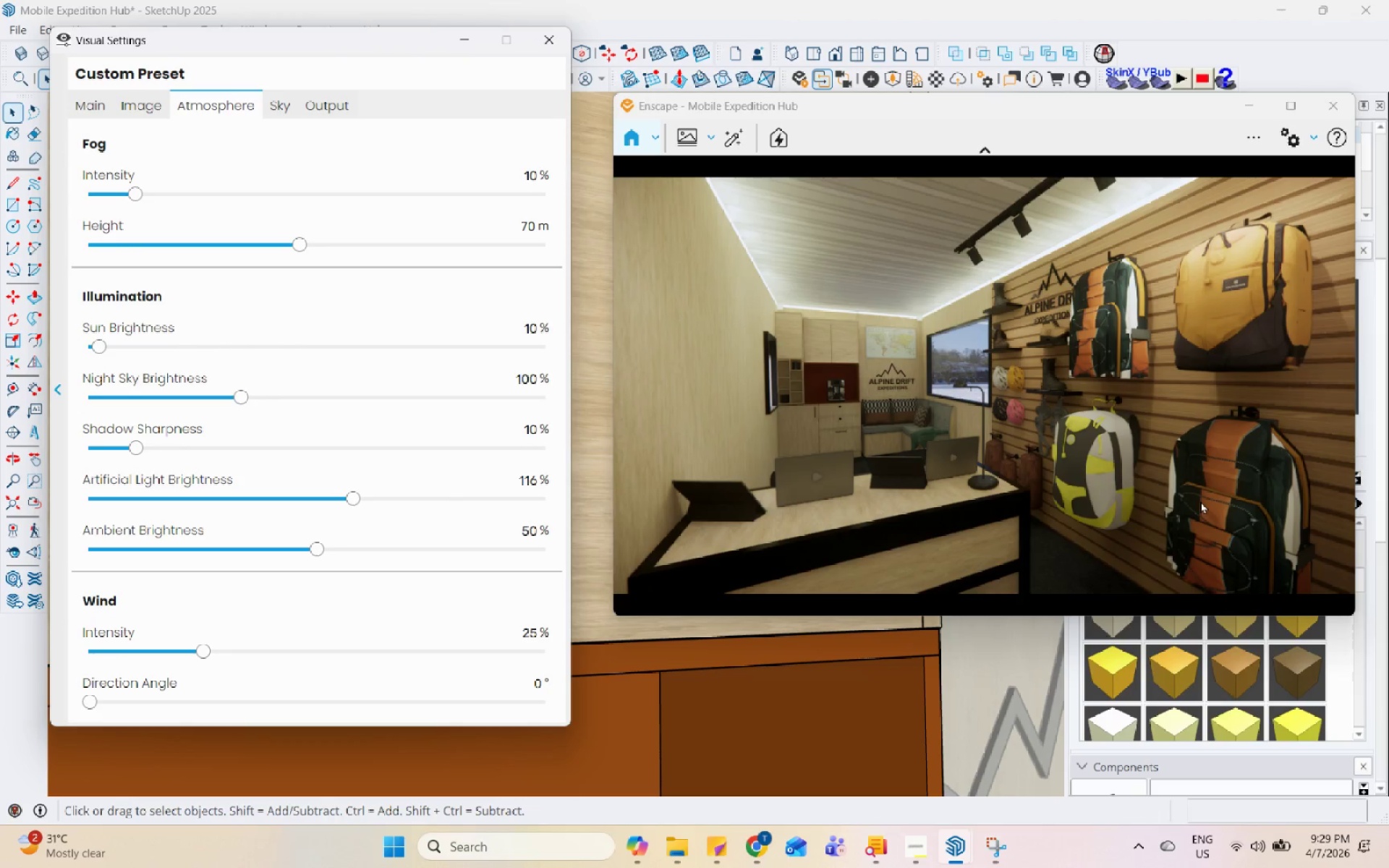 
left_click_drag(start_coordinate=[928, 437], to_coordinate=[977, 389])
 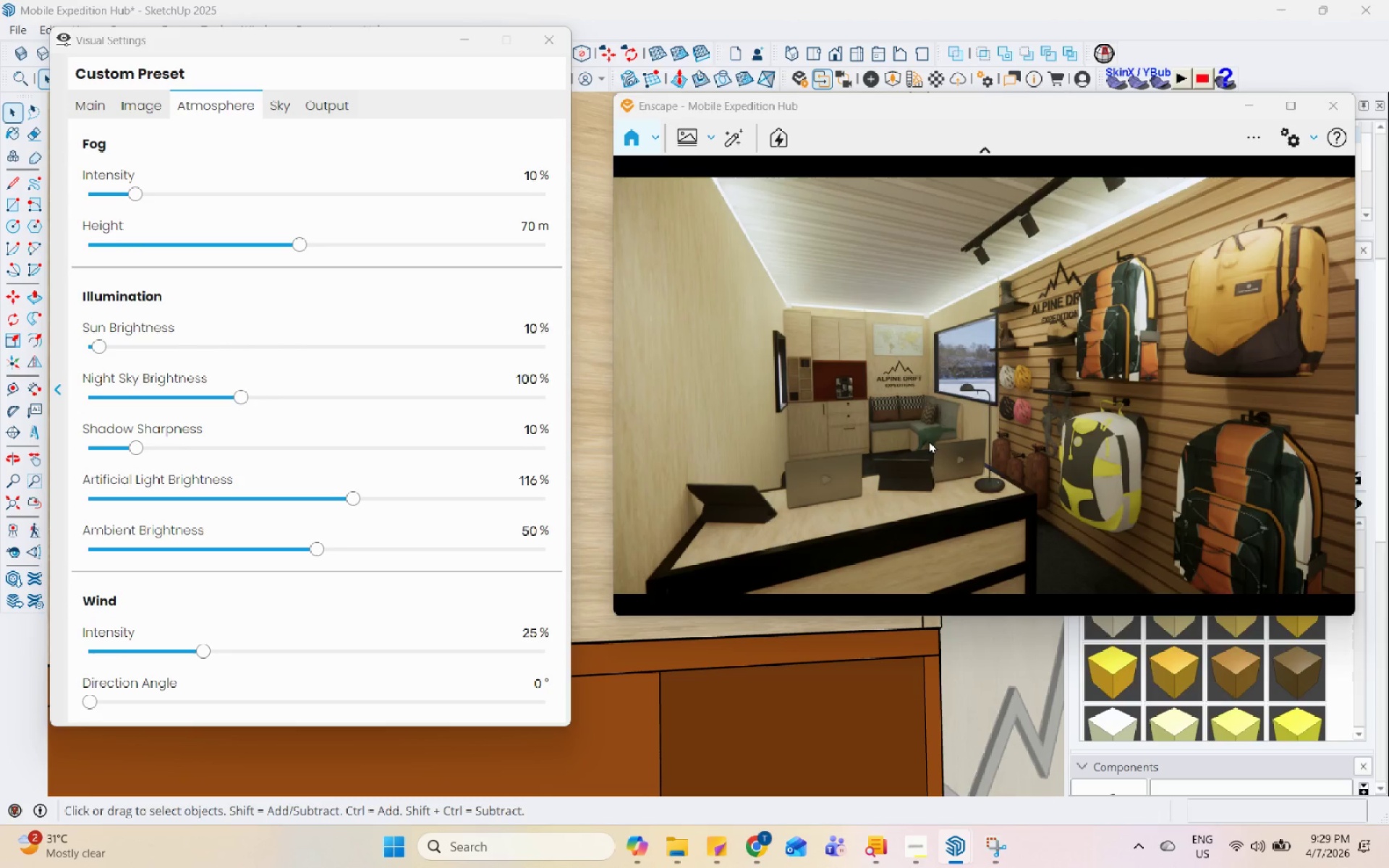 
left_click_drag(start_coordinate=[929, 442], to_coordinate=[984, 404])
 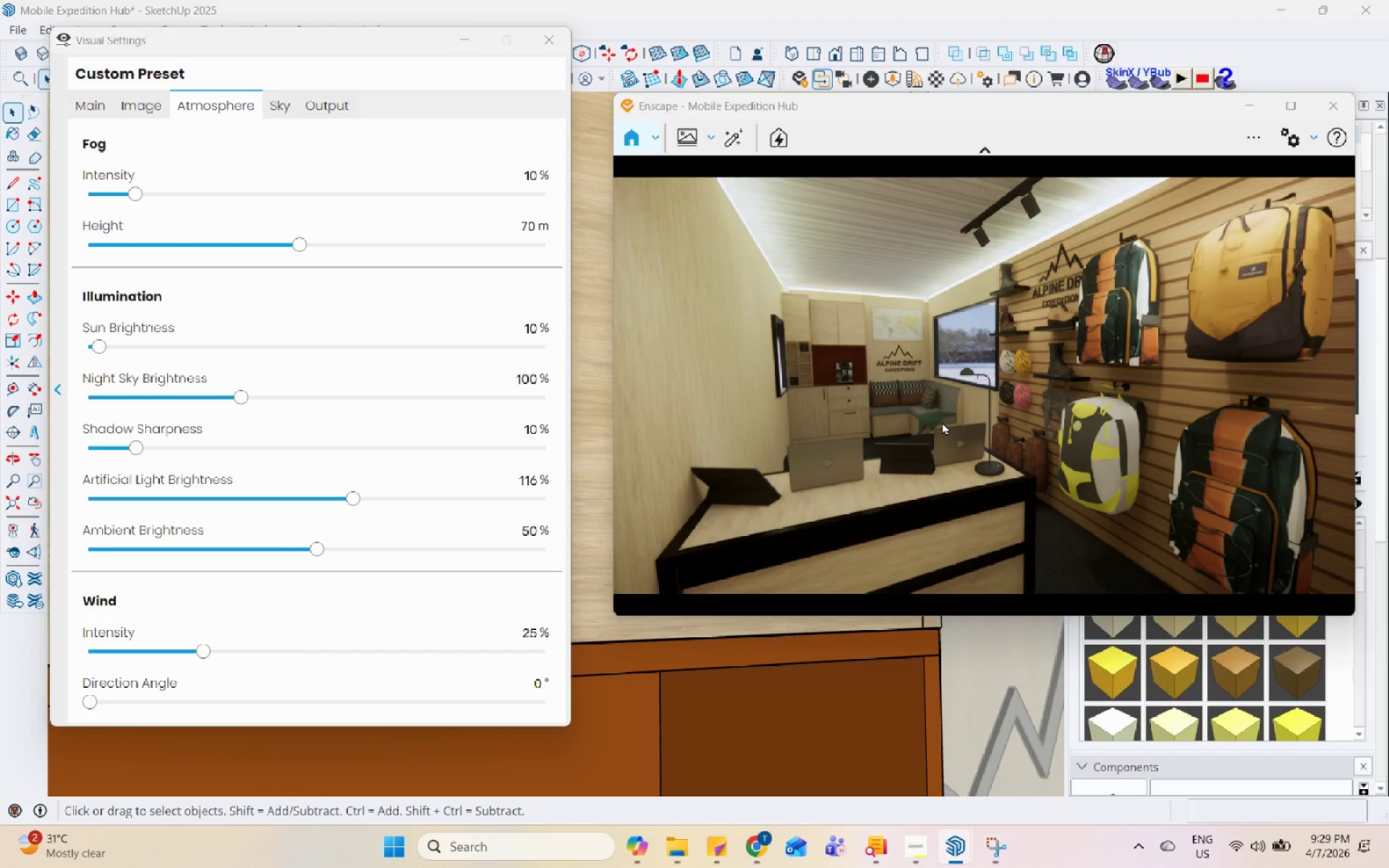 
left_click_drag(start_coordinate=[942, 422], to_coordinate=[984, 389])
 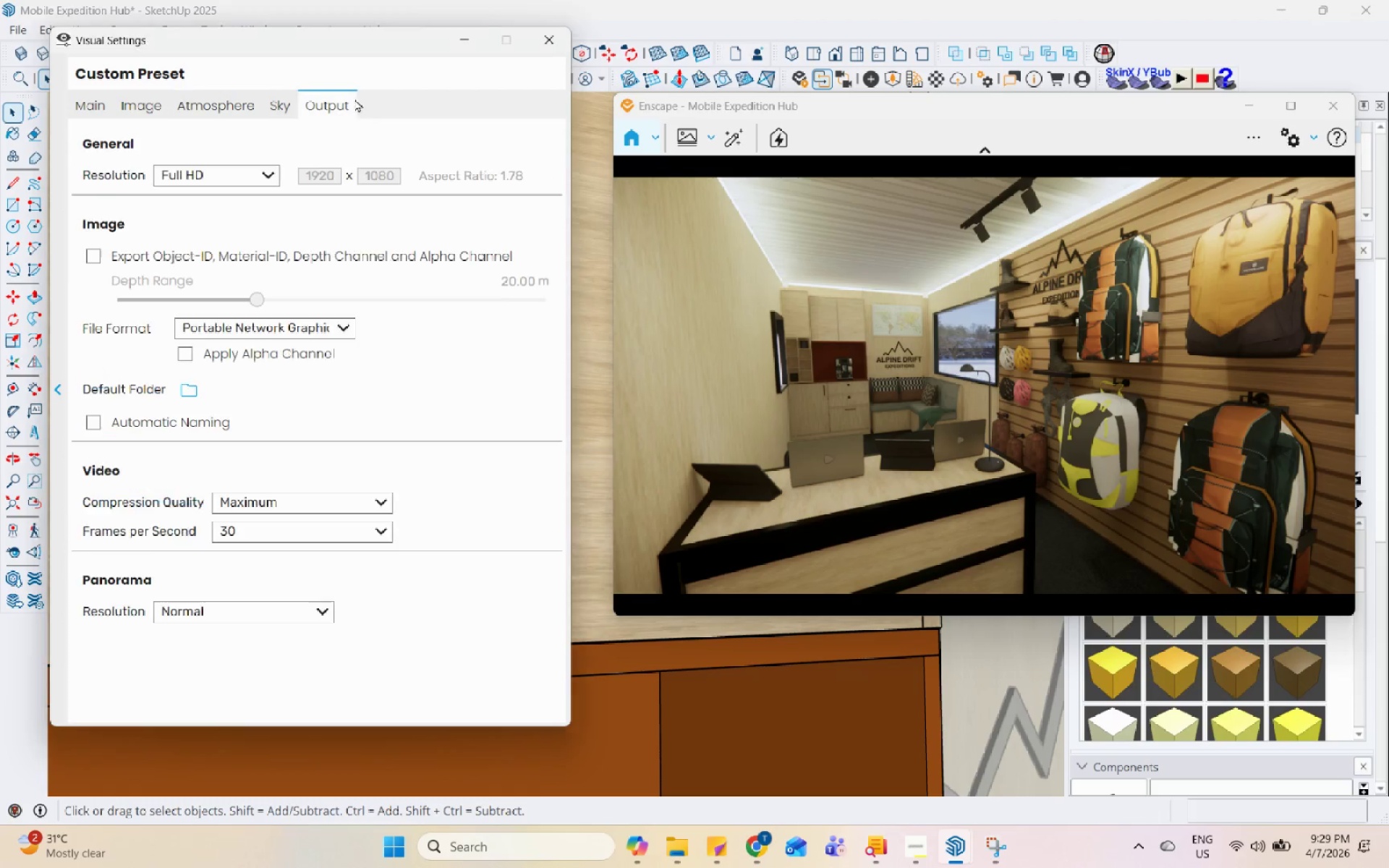 
left_click([276, 174])
 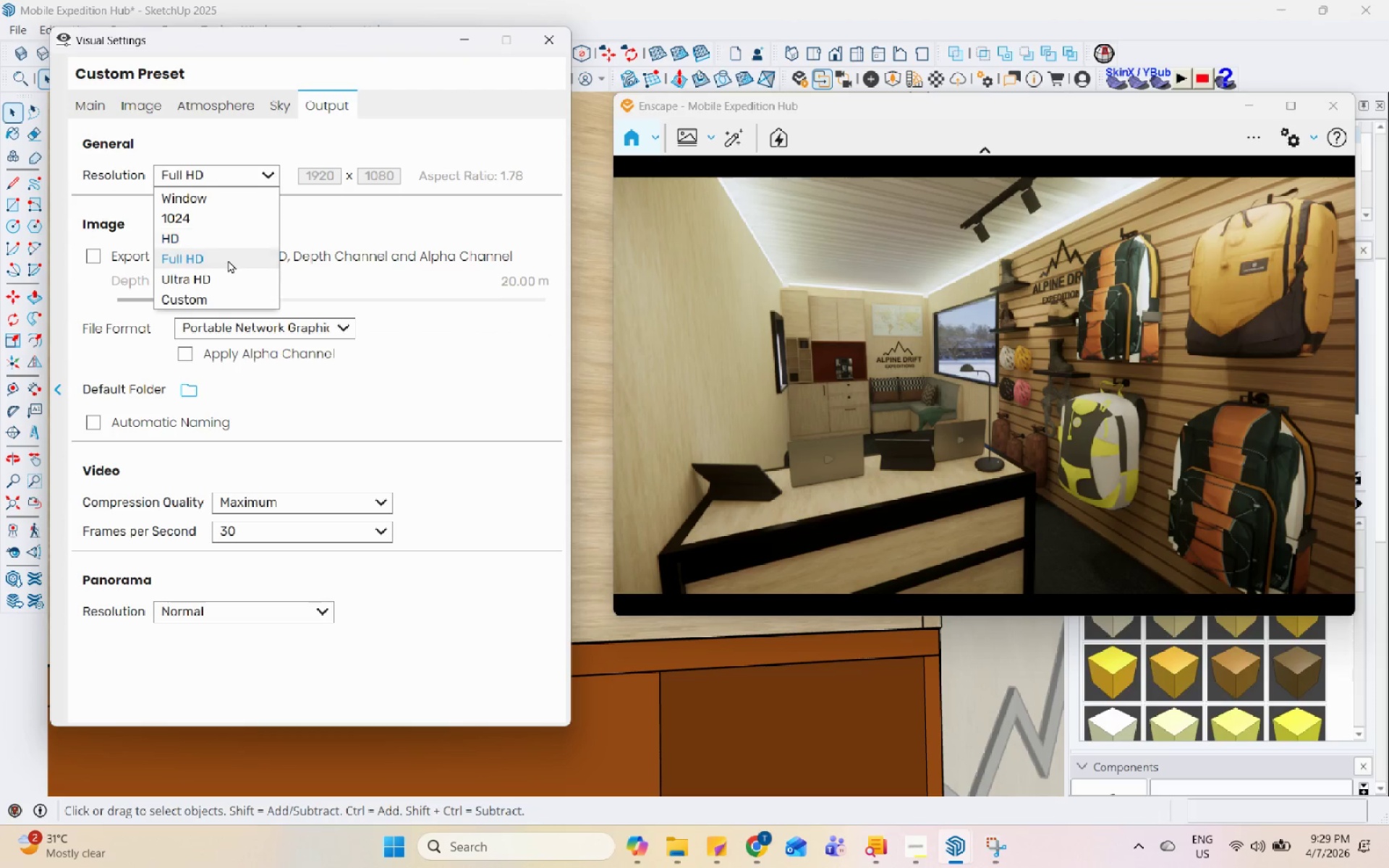 
left_click([228, 269])
 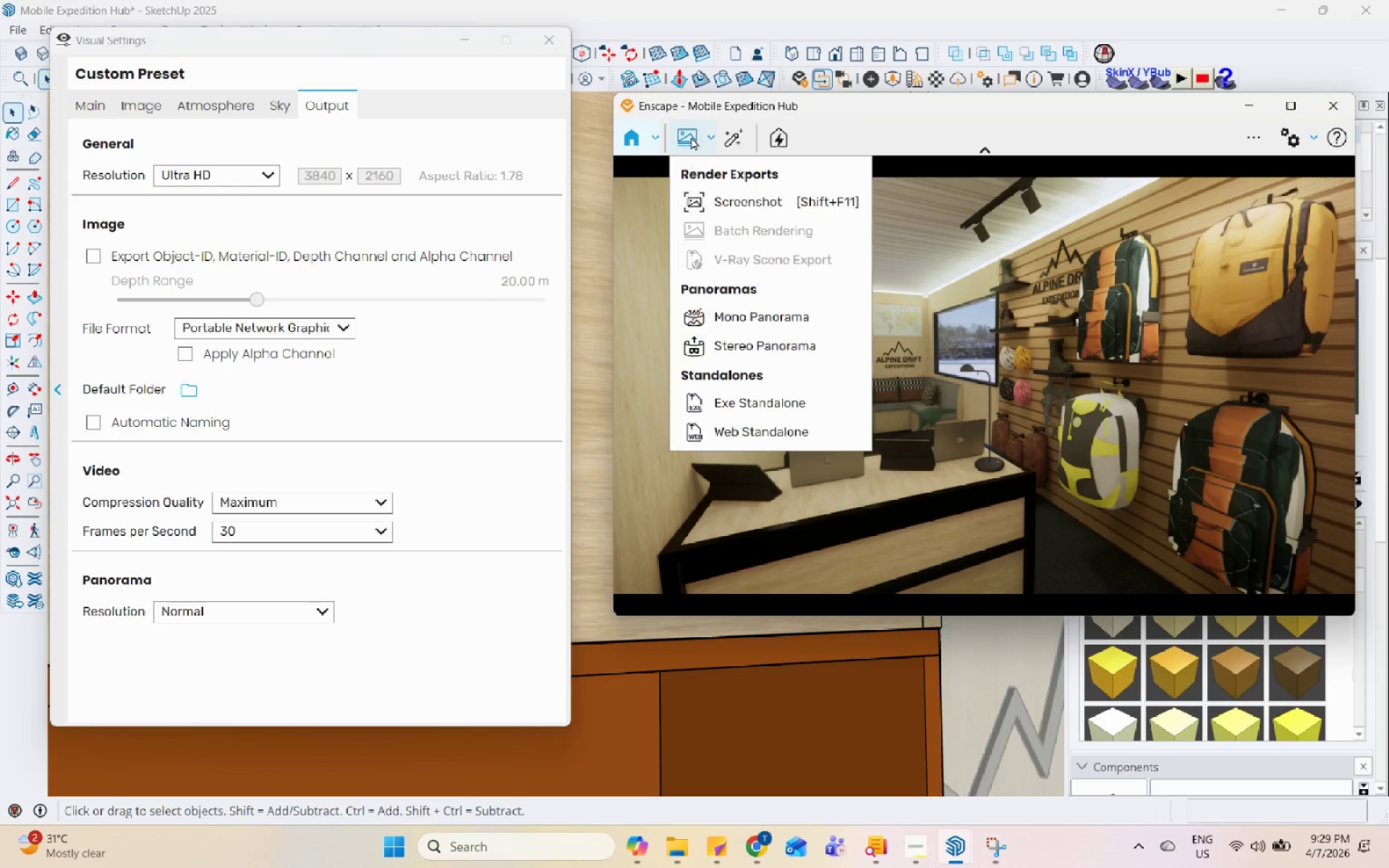 
double_click([729, 197])
 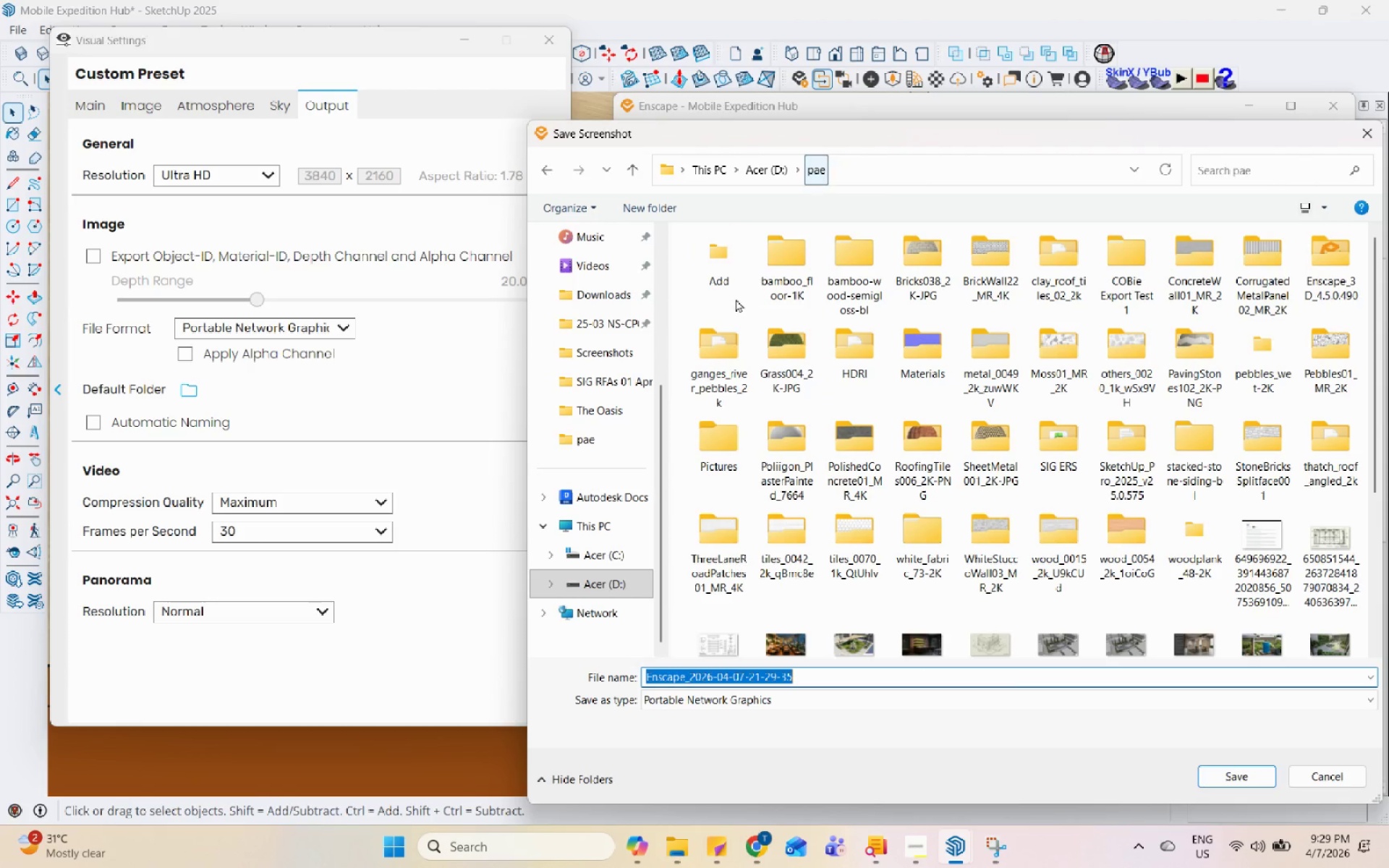 
double_click([730, 273])
 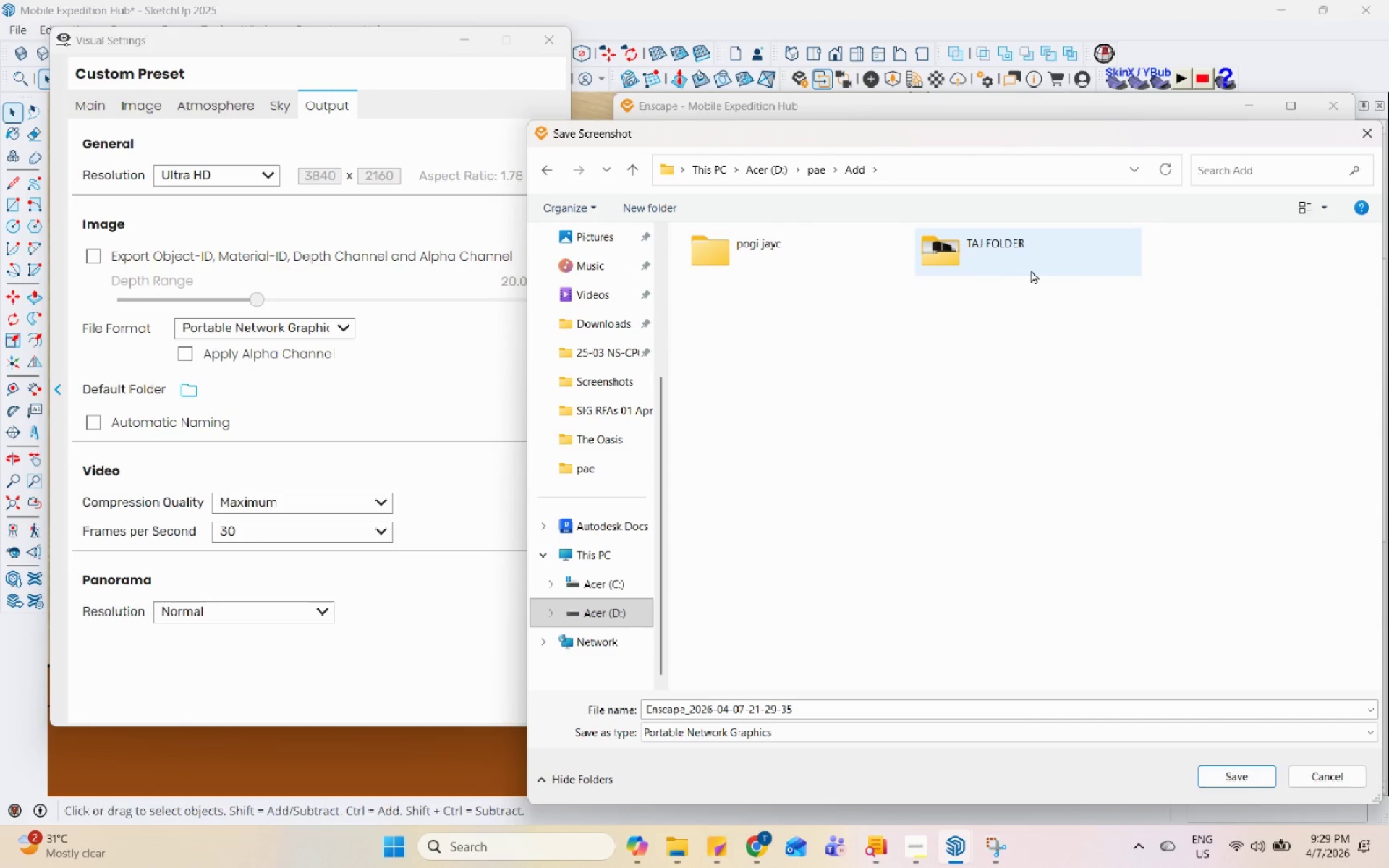 
triple_click([1031, 269])
 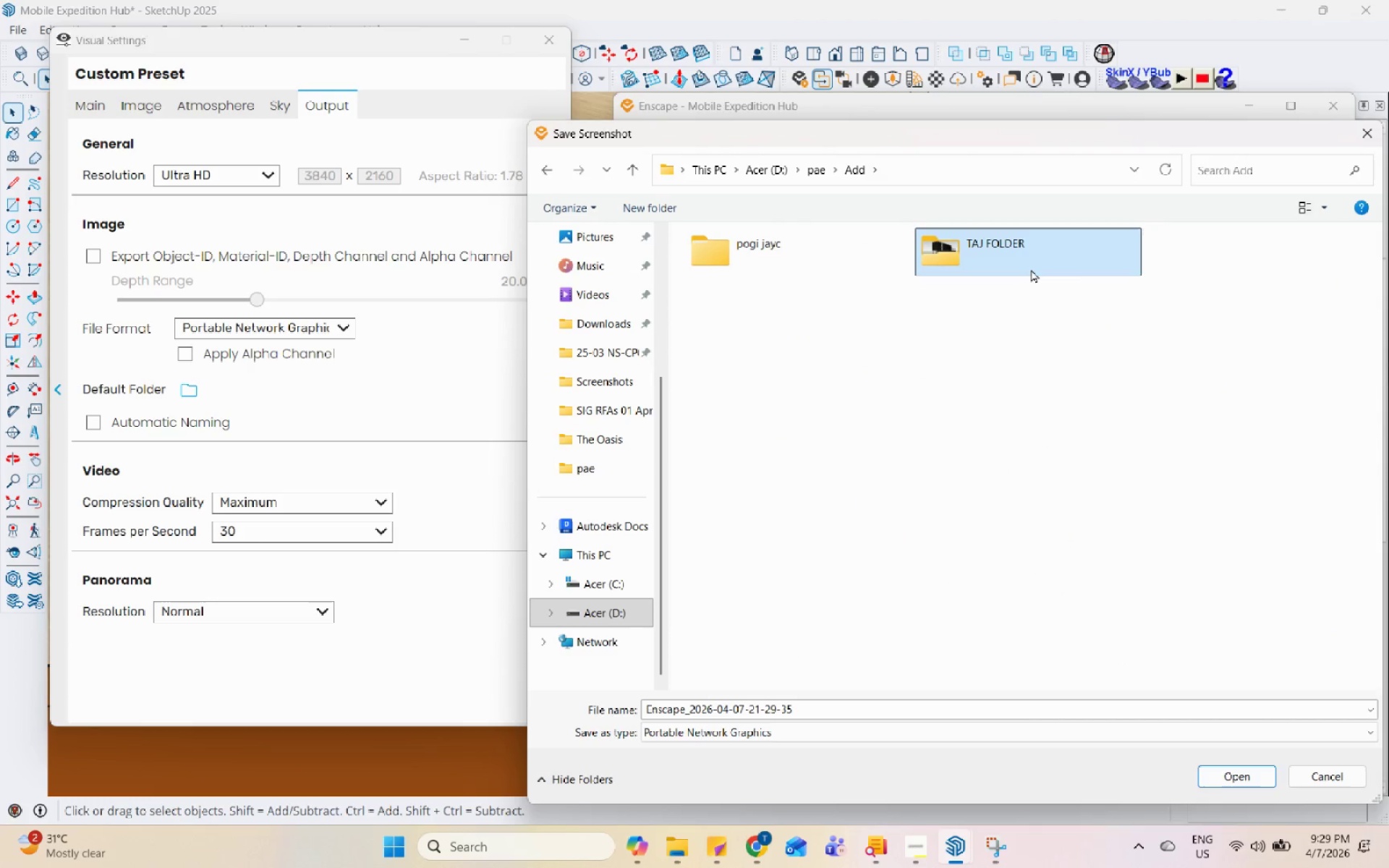 
triple_click([1031, 269])
 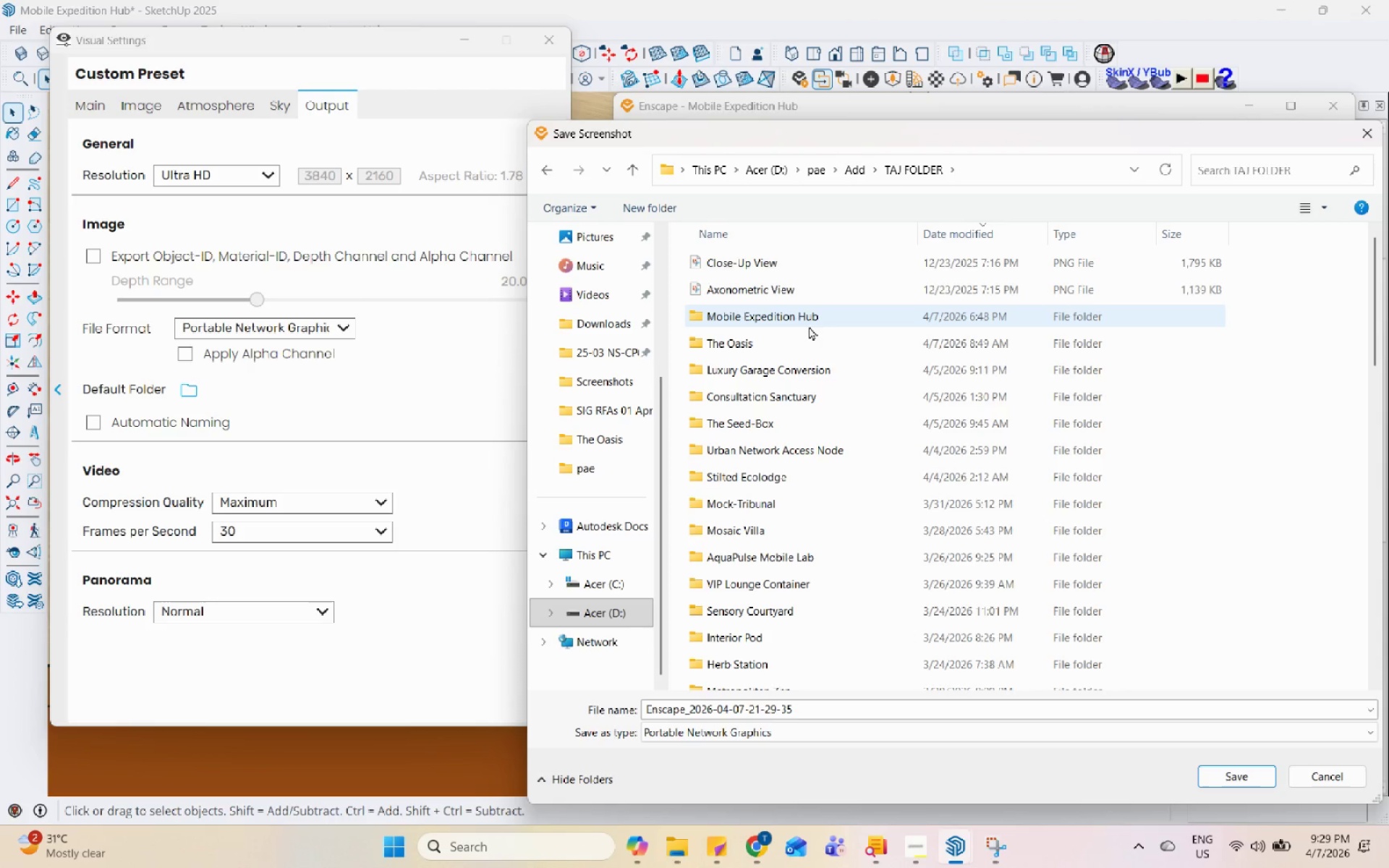 
double_click([810, 318])
 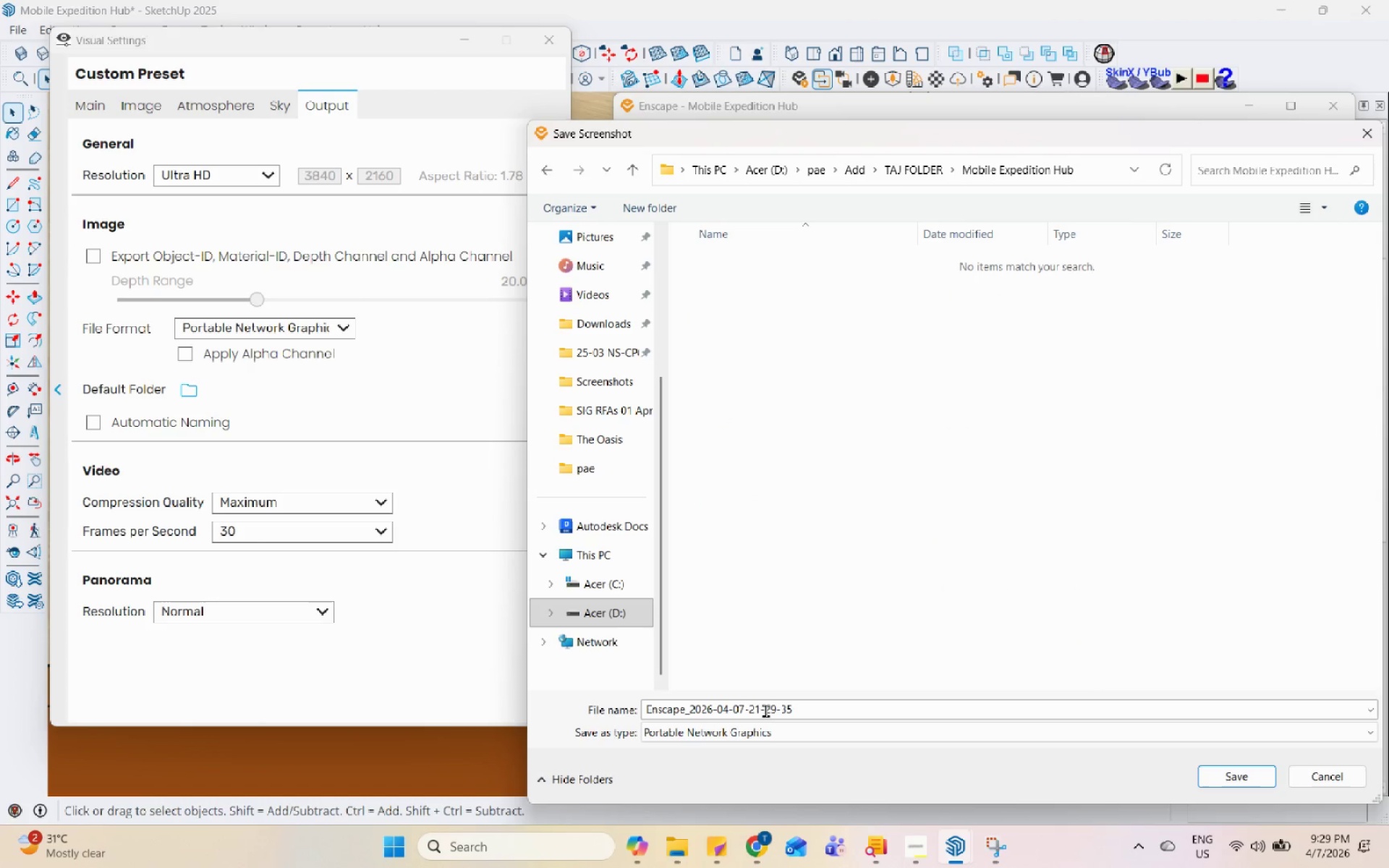 
left_click([767, 712])
 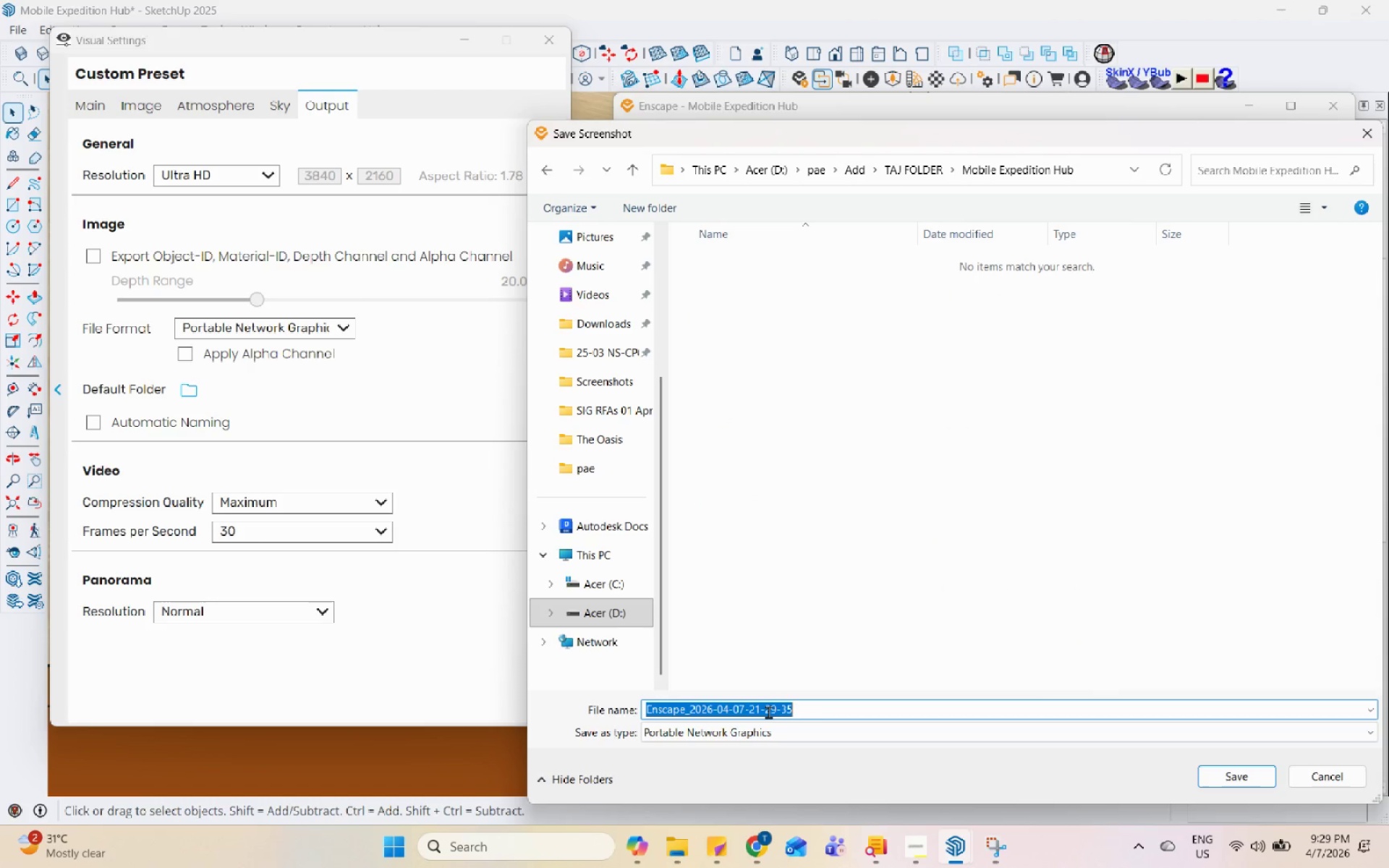 
type(wIDE )
key(Backspace)
key(Backspace)
key(Backspace)
key(Backspace)
key(Backspace)
type(Wide Angle View)
 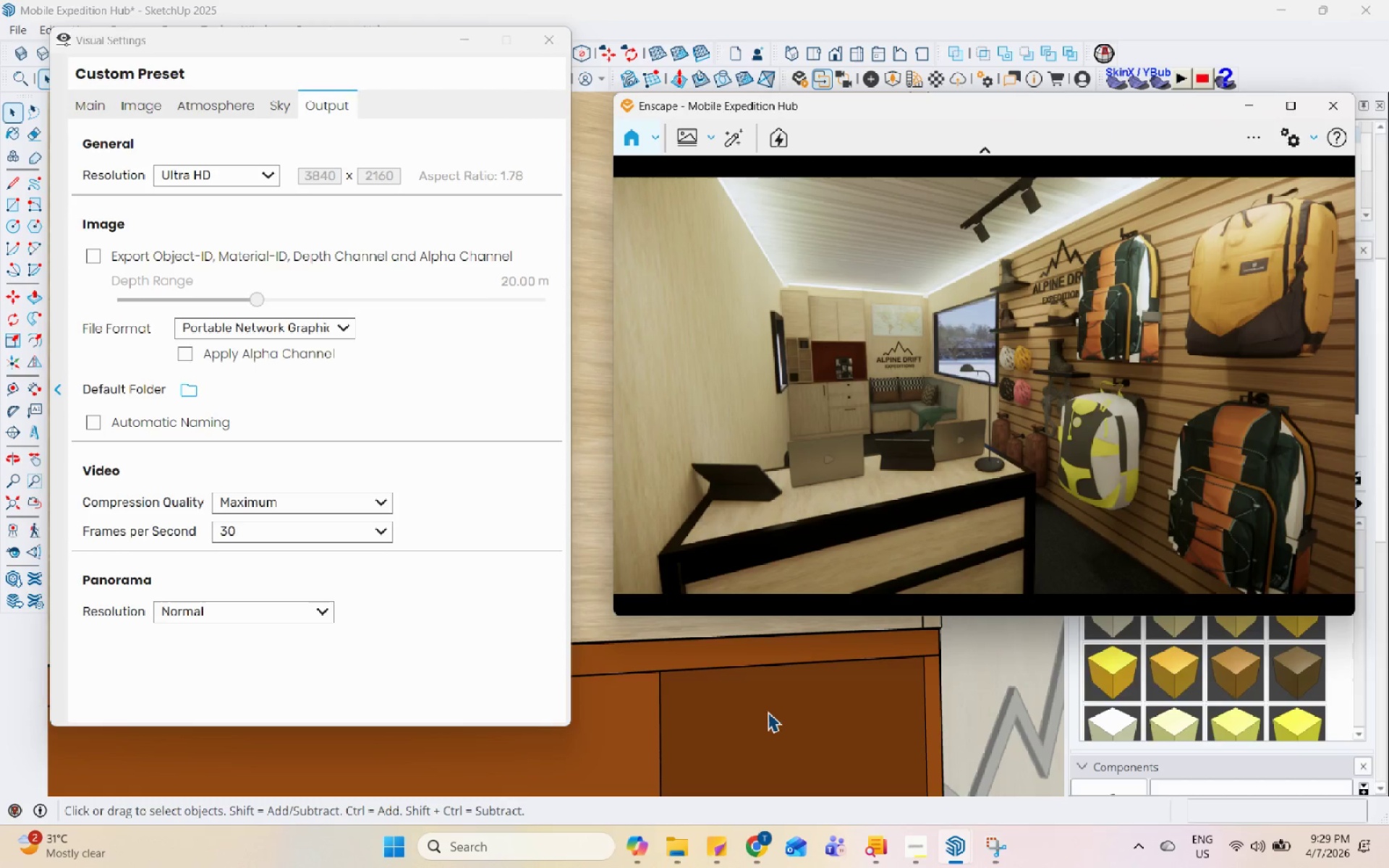 
 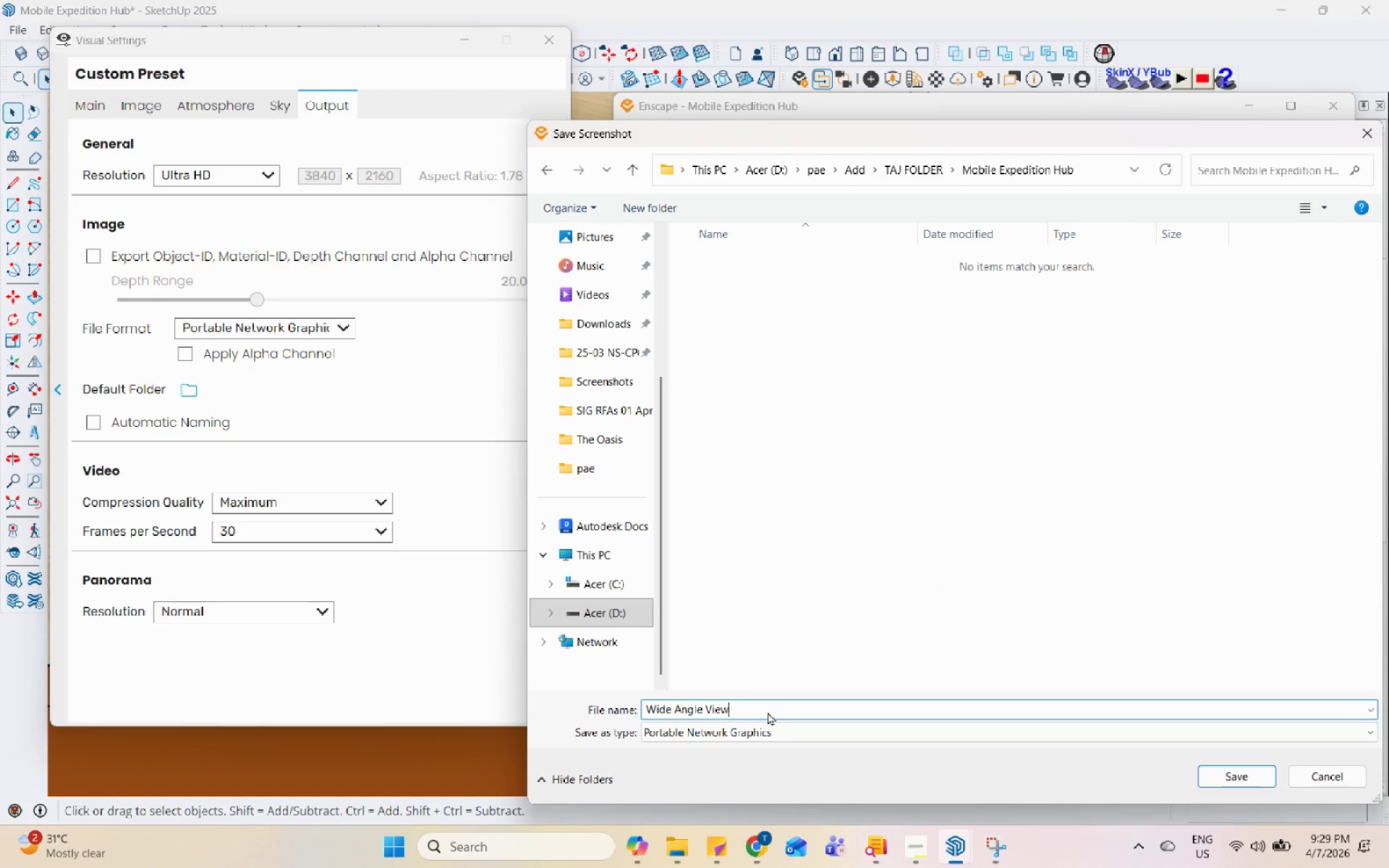 
key(Enter)
 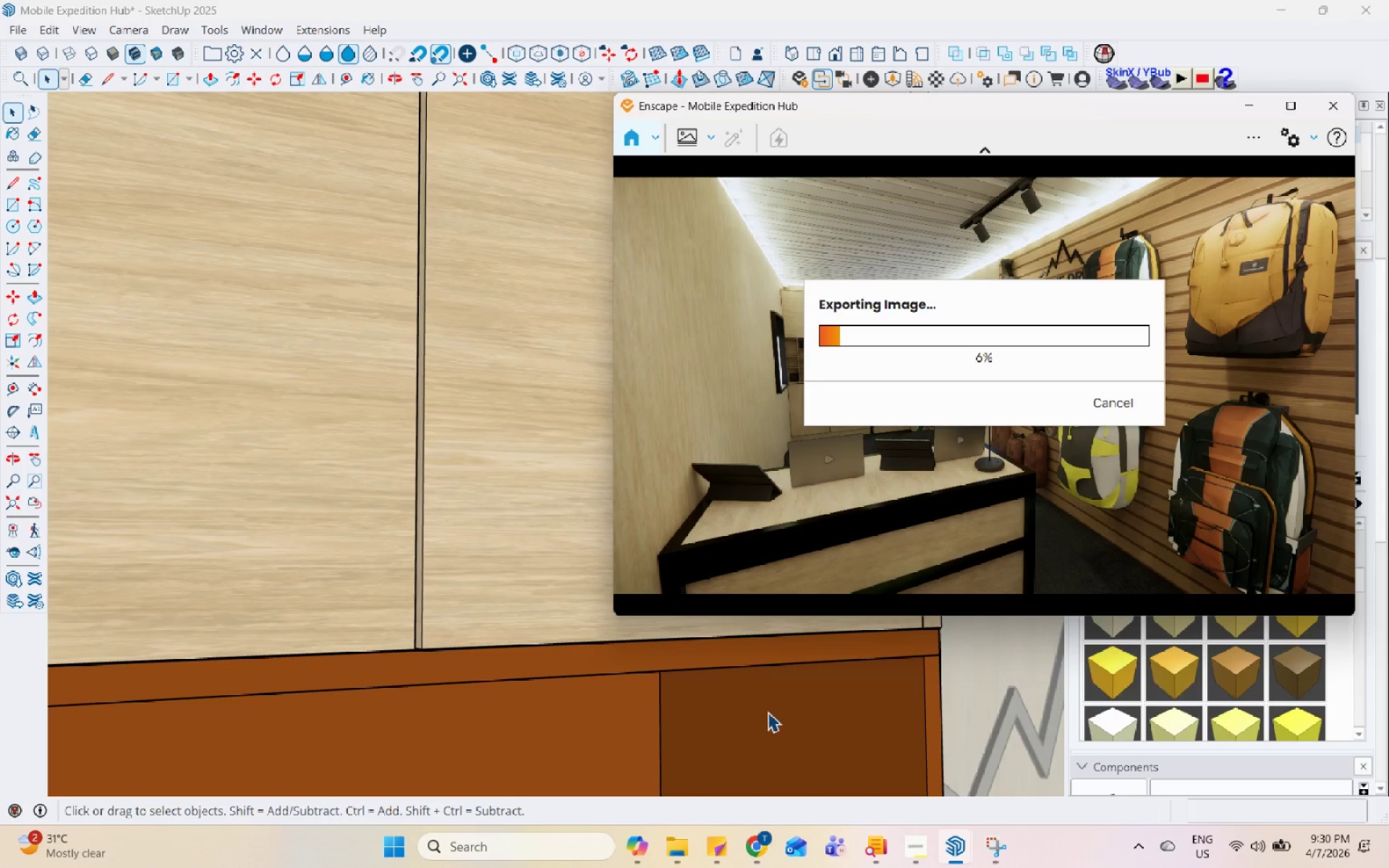 
wait(18.64)
 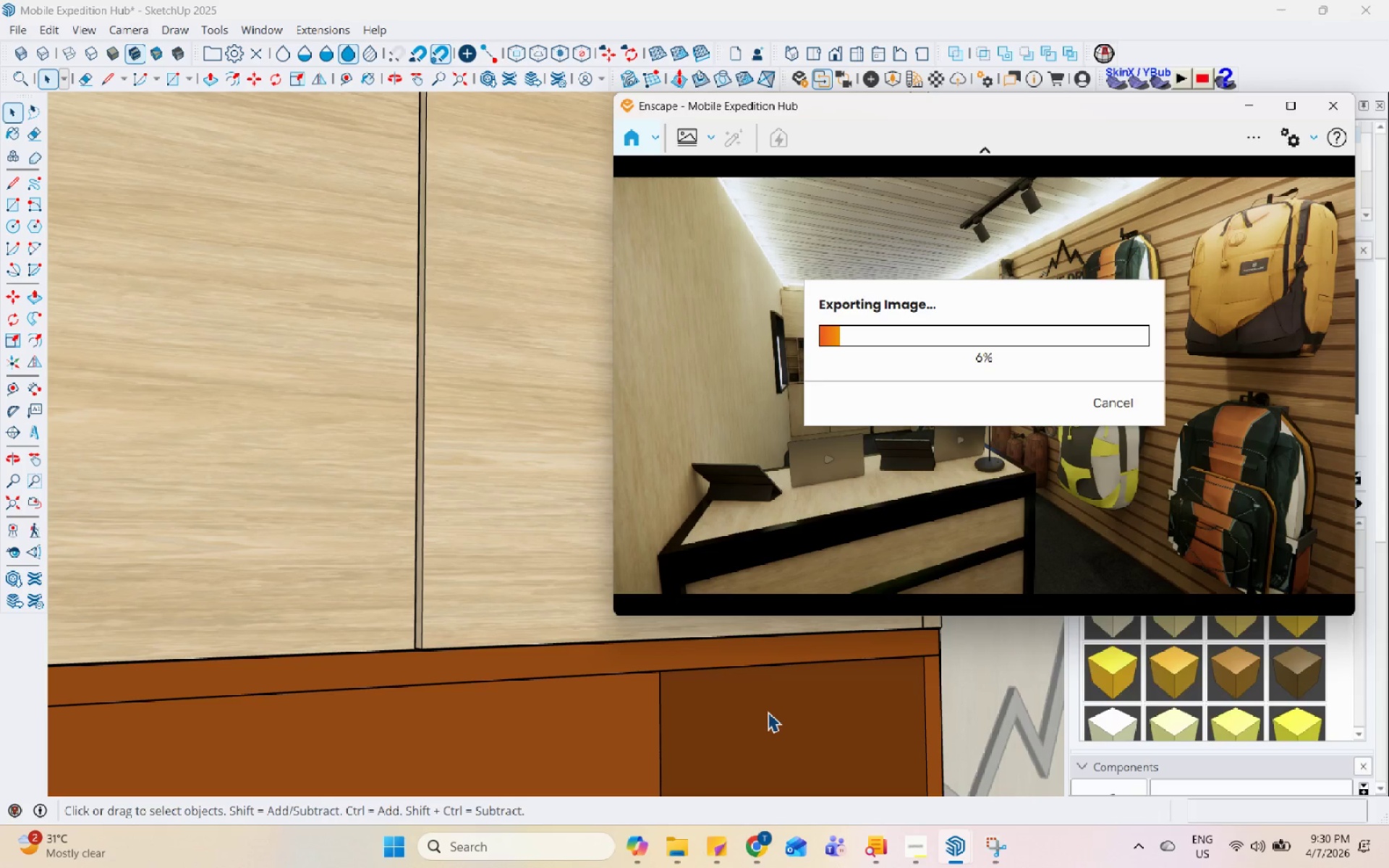 
left_click([955, 837])
 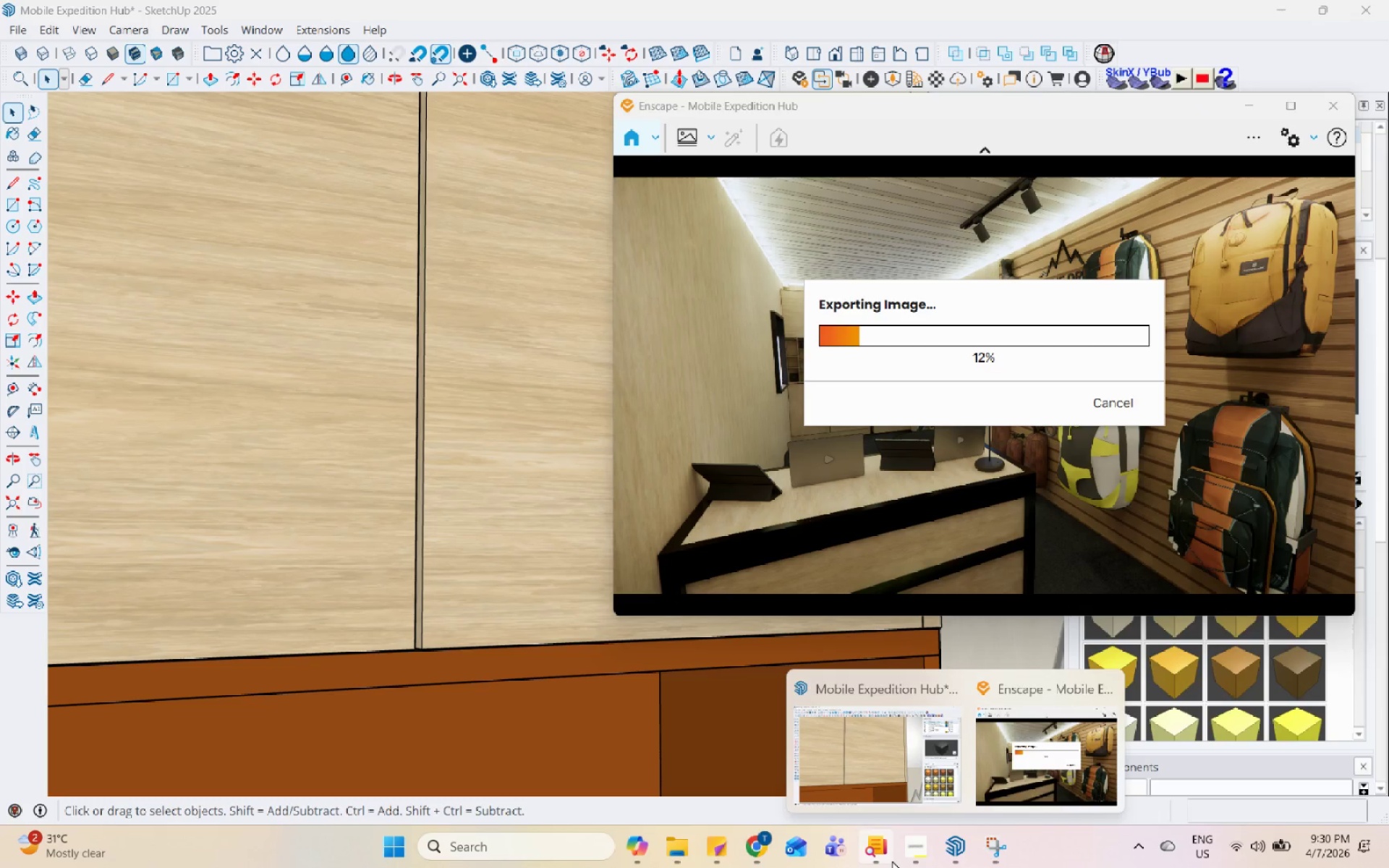 
left_click([903, 857])
 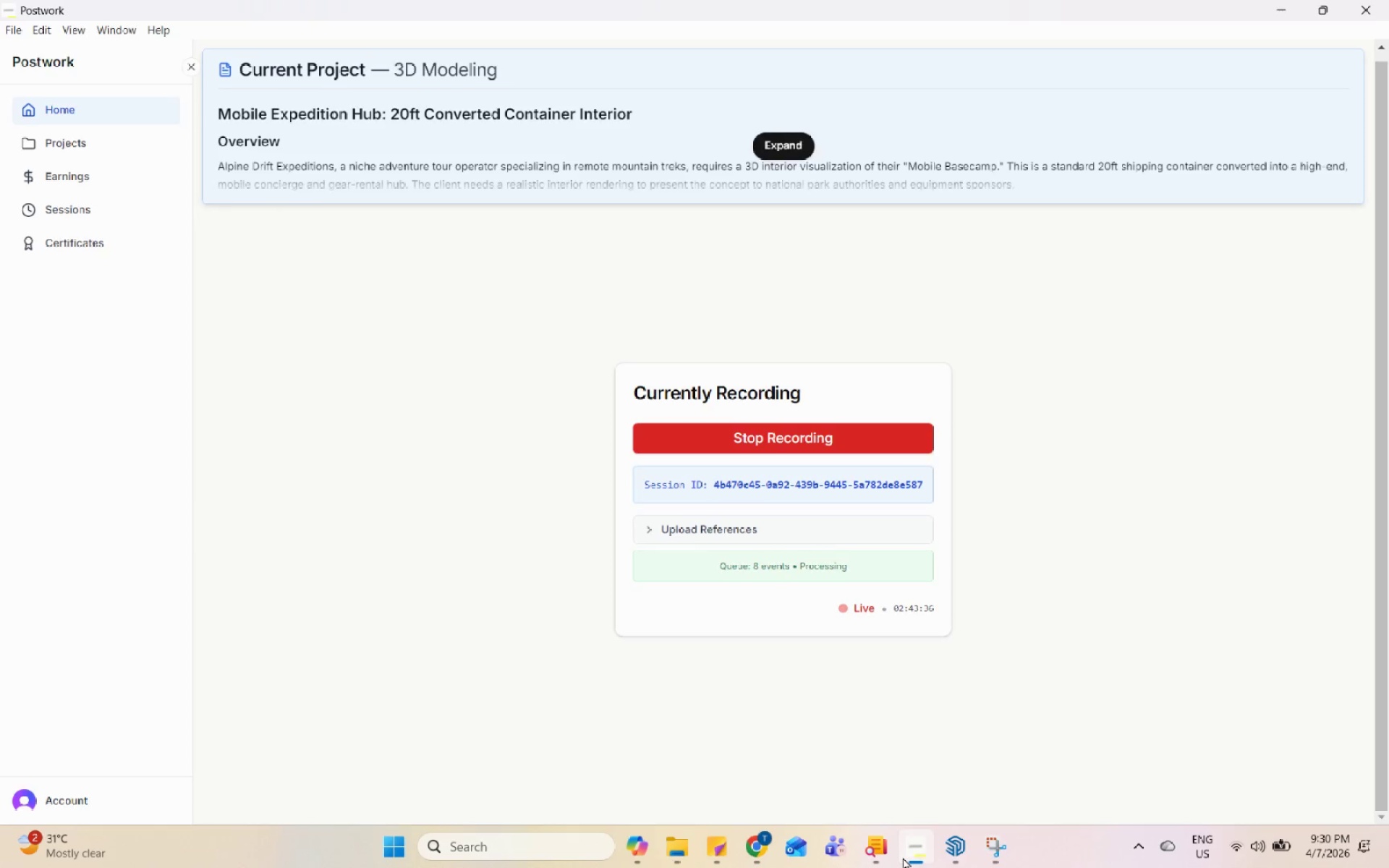 
double_click([903, 857])